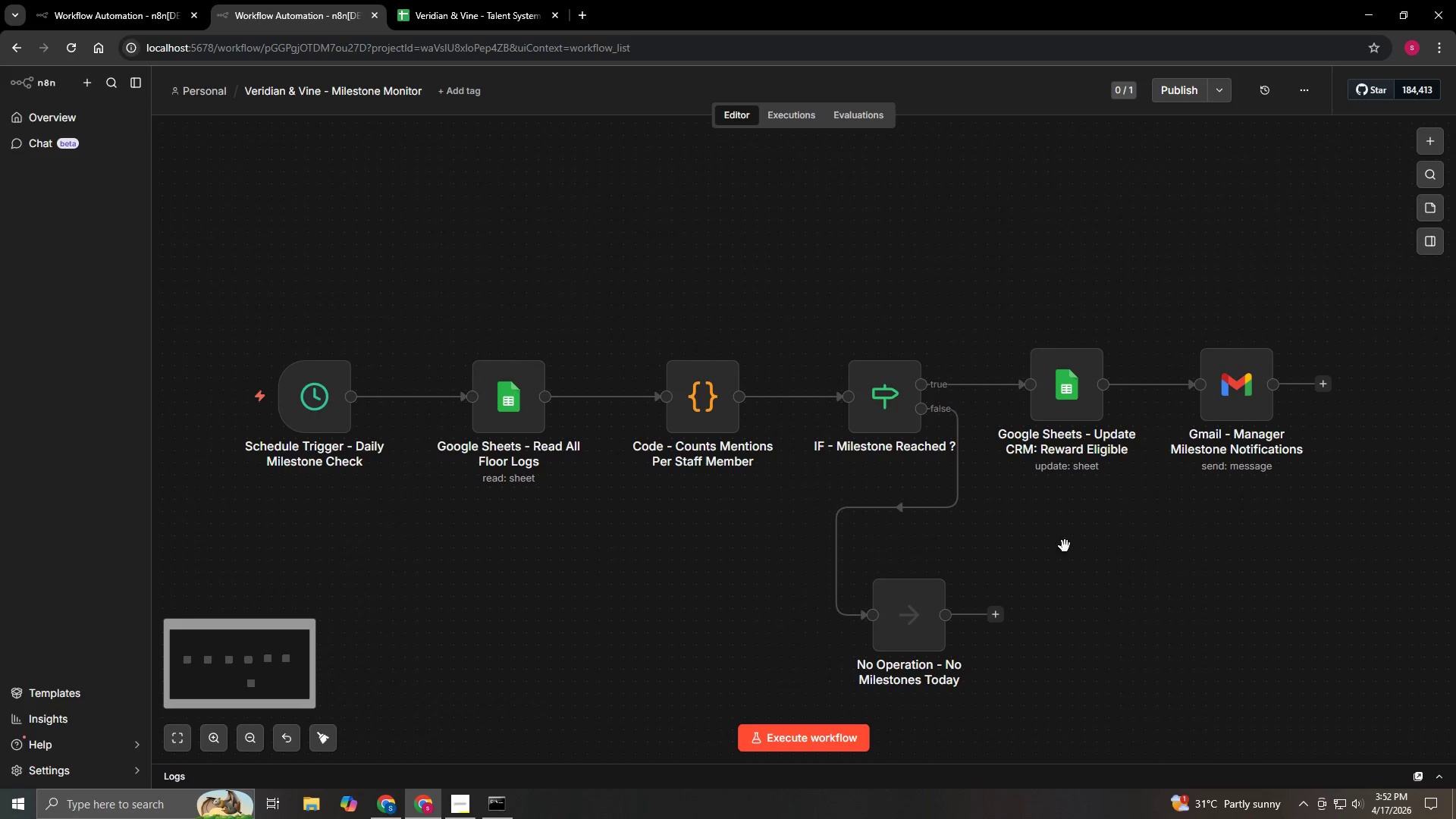 
key(Control+ControlLeft)
 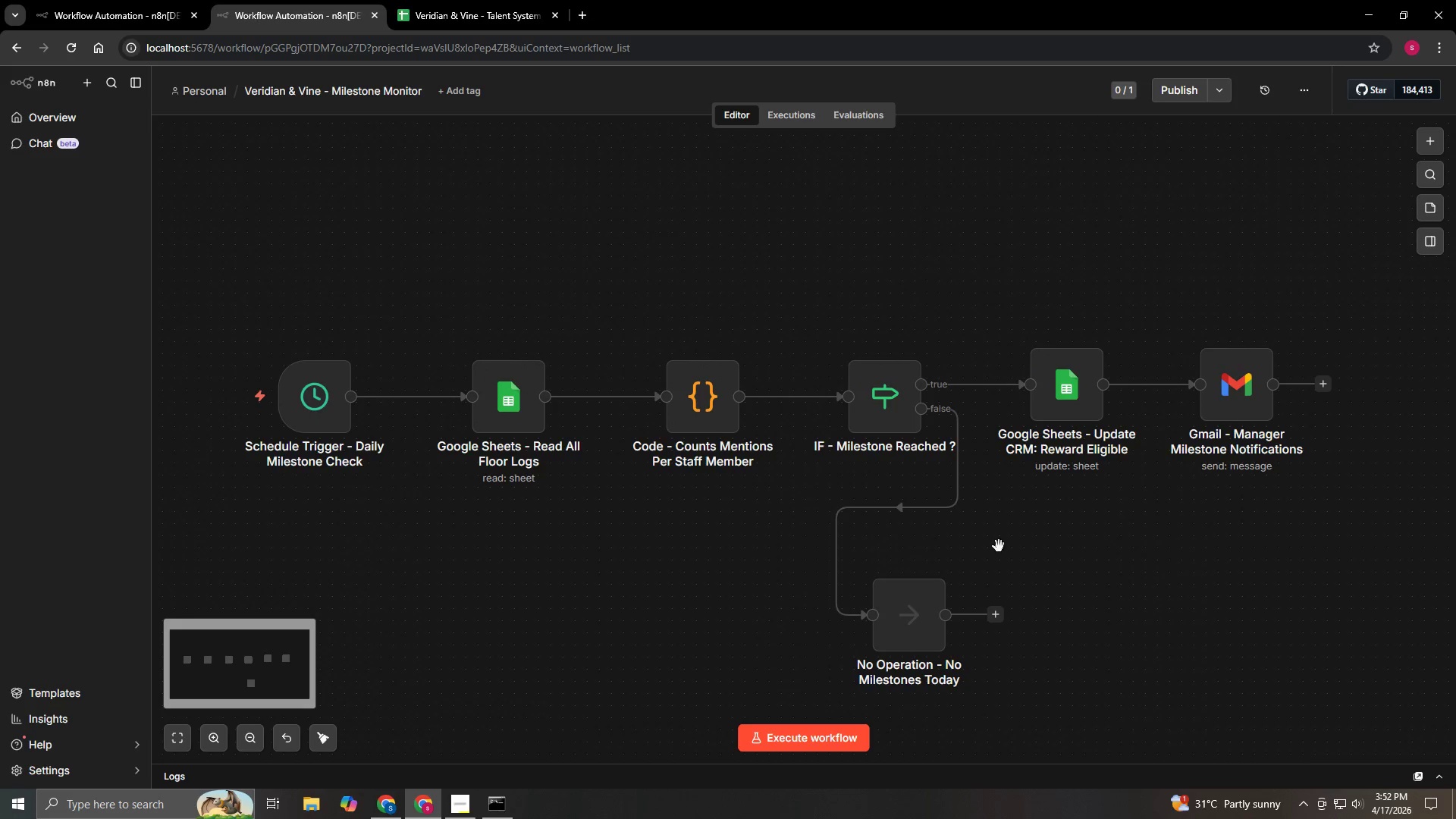 
key(Control+ControlLeft)
 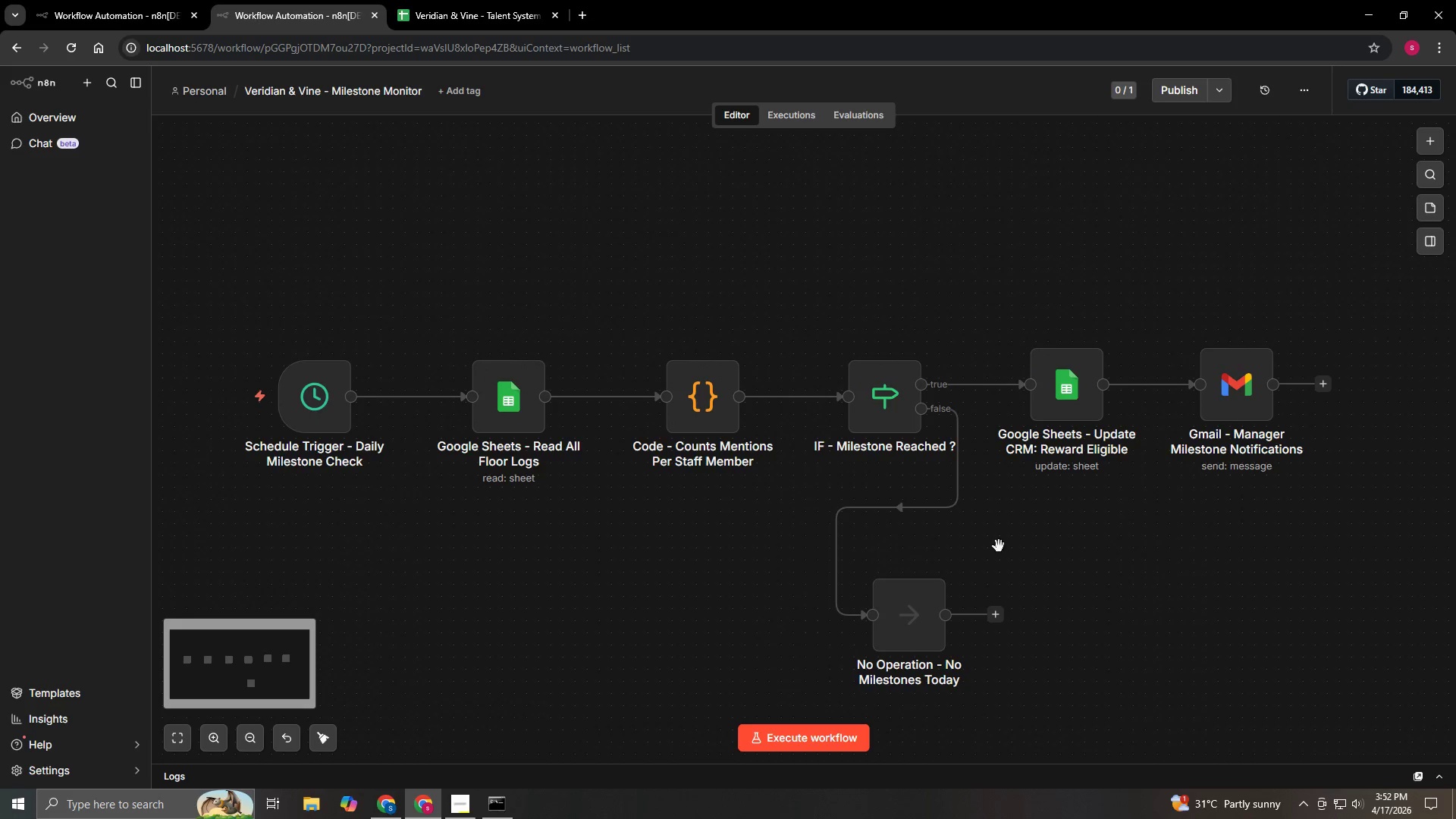 
key(Control+ControlLeft)
 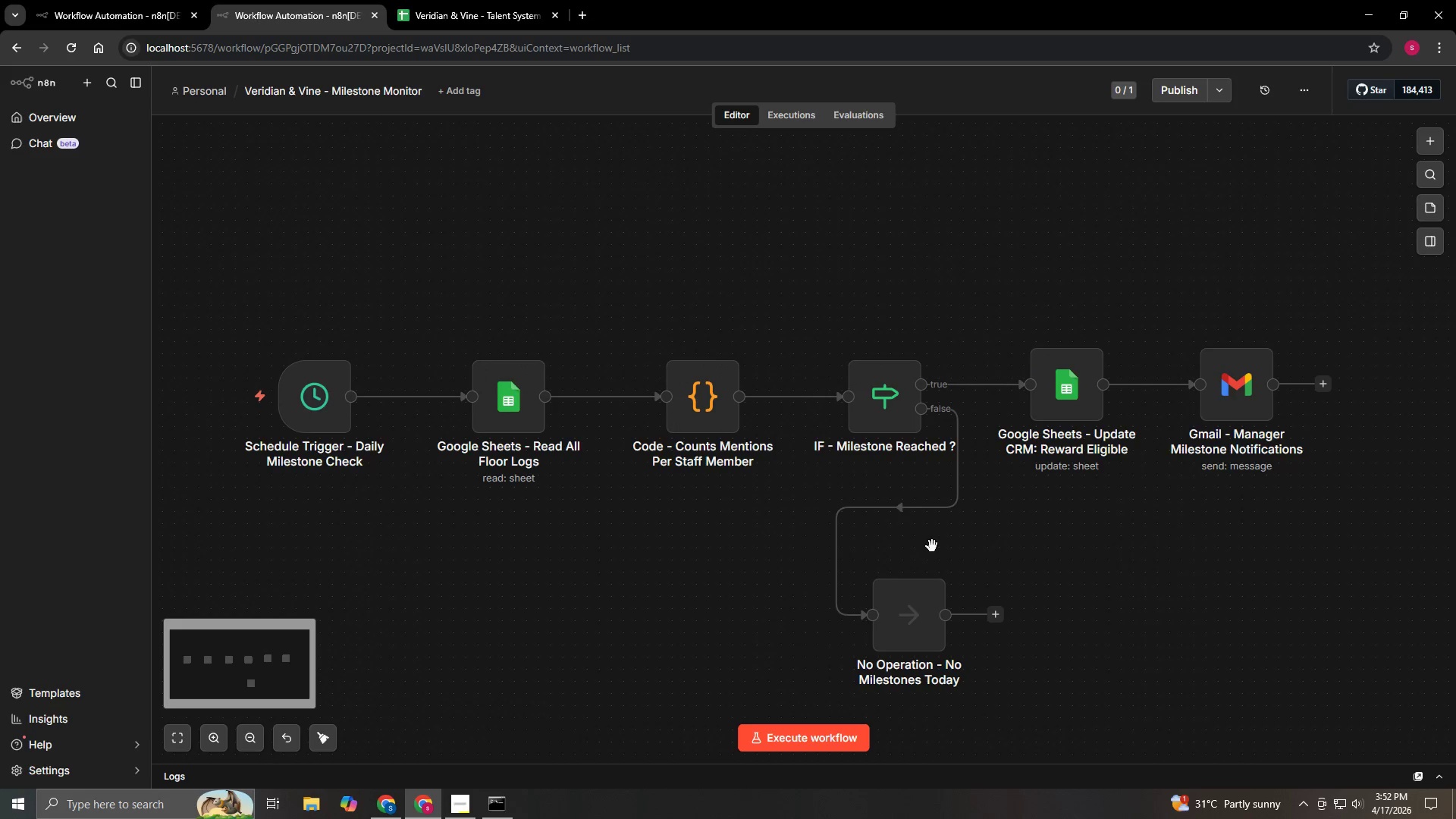 
key(Control+ControlLeft)
 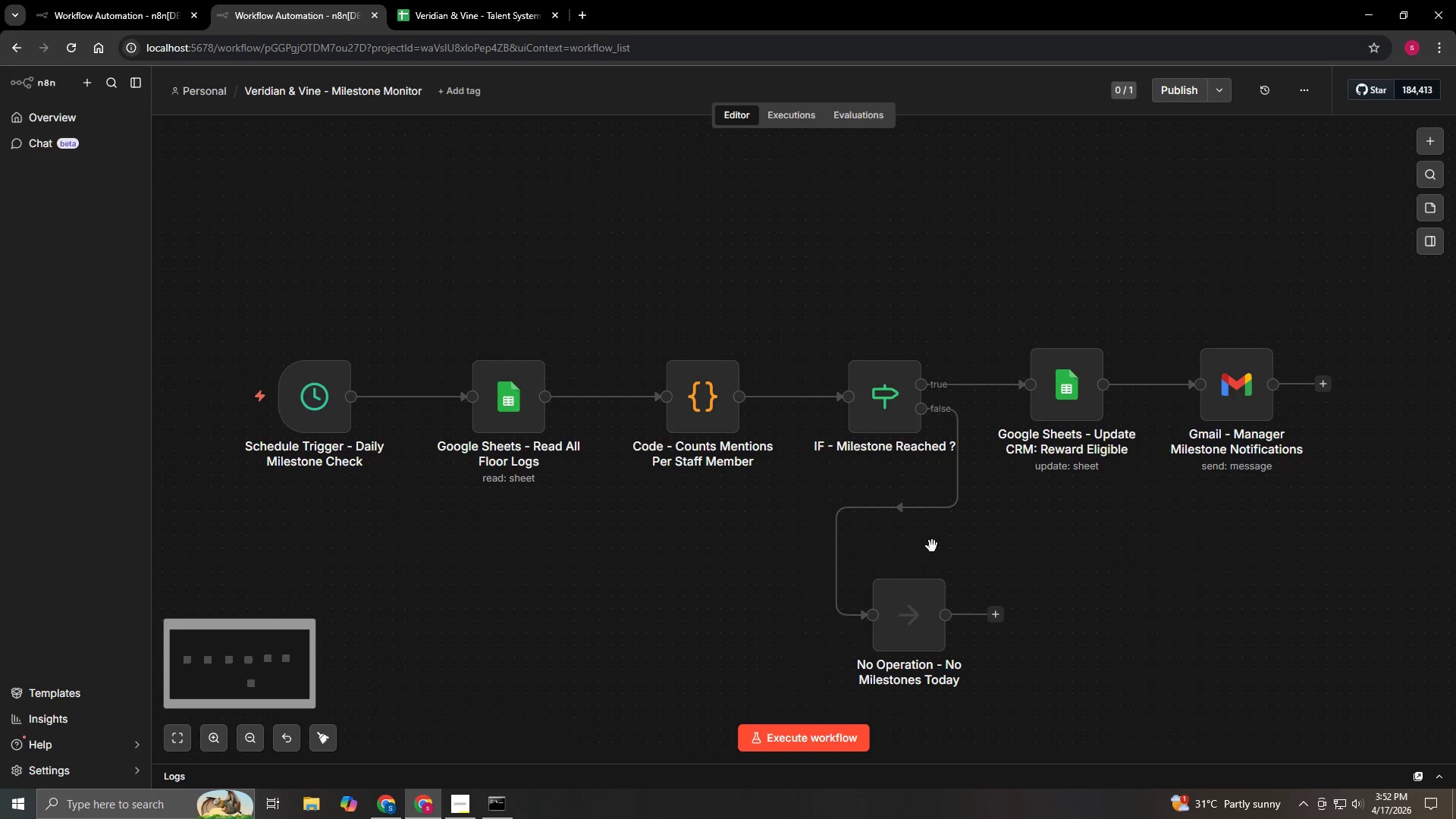 
key(Control+ControlLeft)
 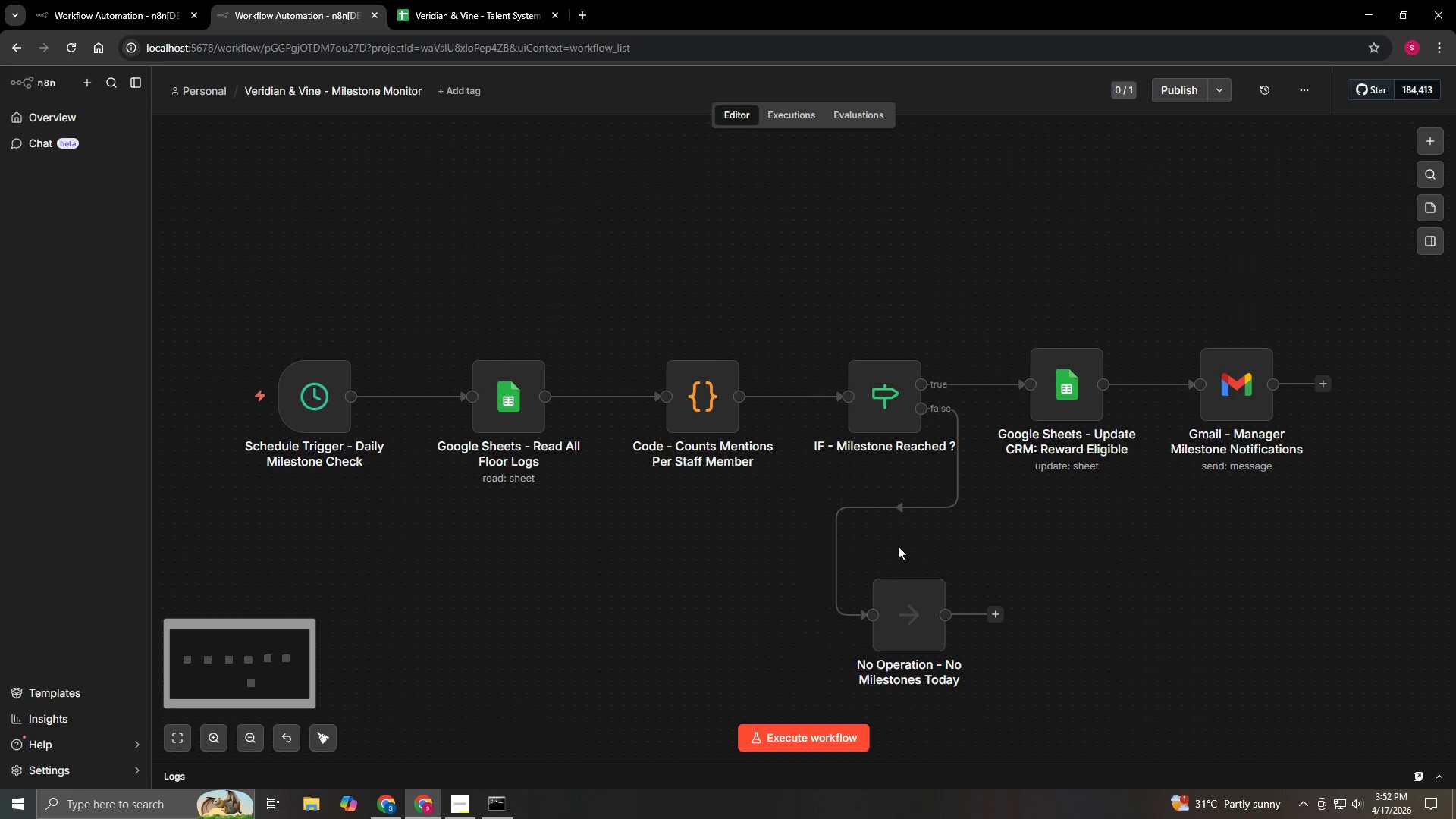 
key(Control+ControlLeft)
 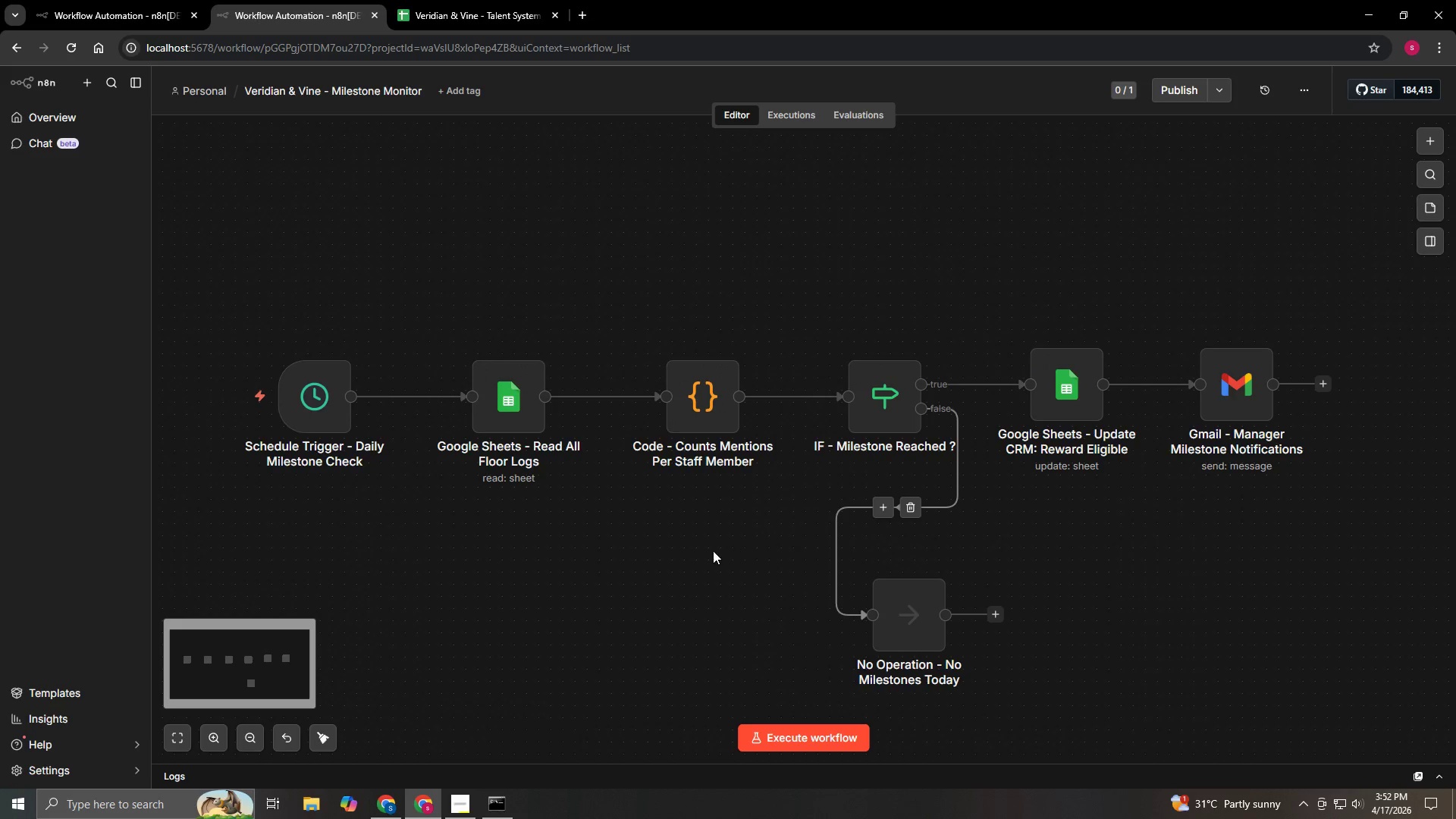 
left_click([713, 551])
 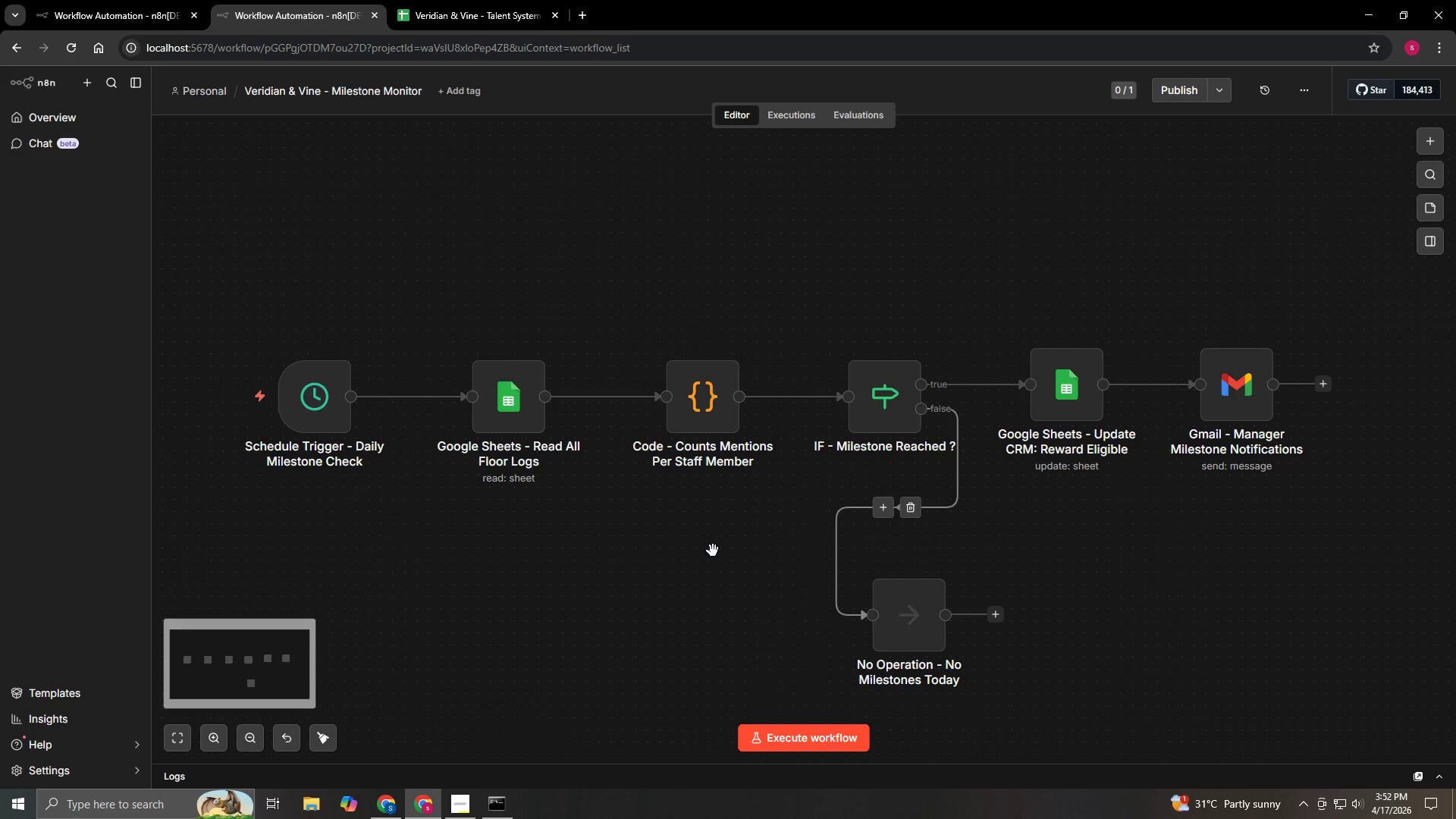 
hold_key(key=ControlLeft, duration=1.5)
scroll: coordinate [713, 551], scroll_direction: up, amount: 1.0
 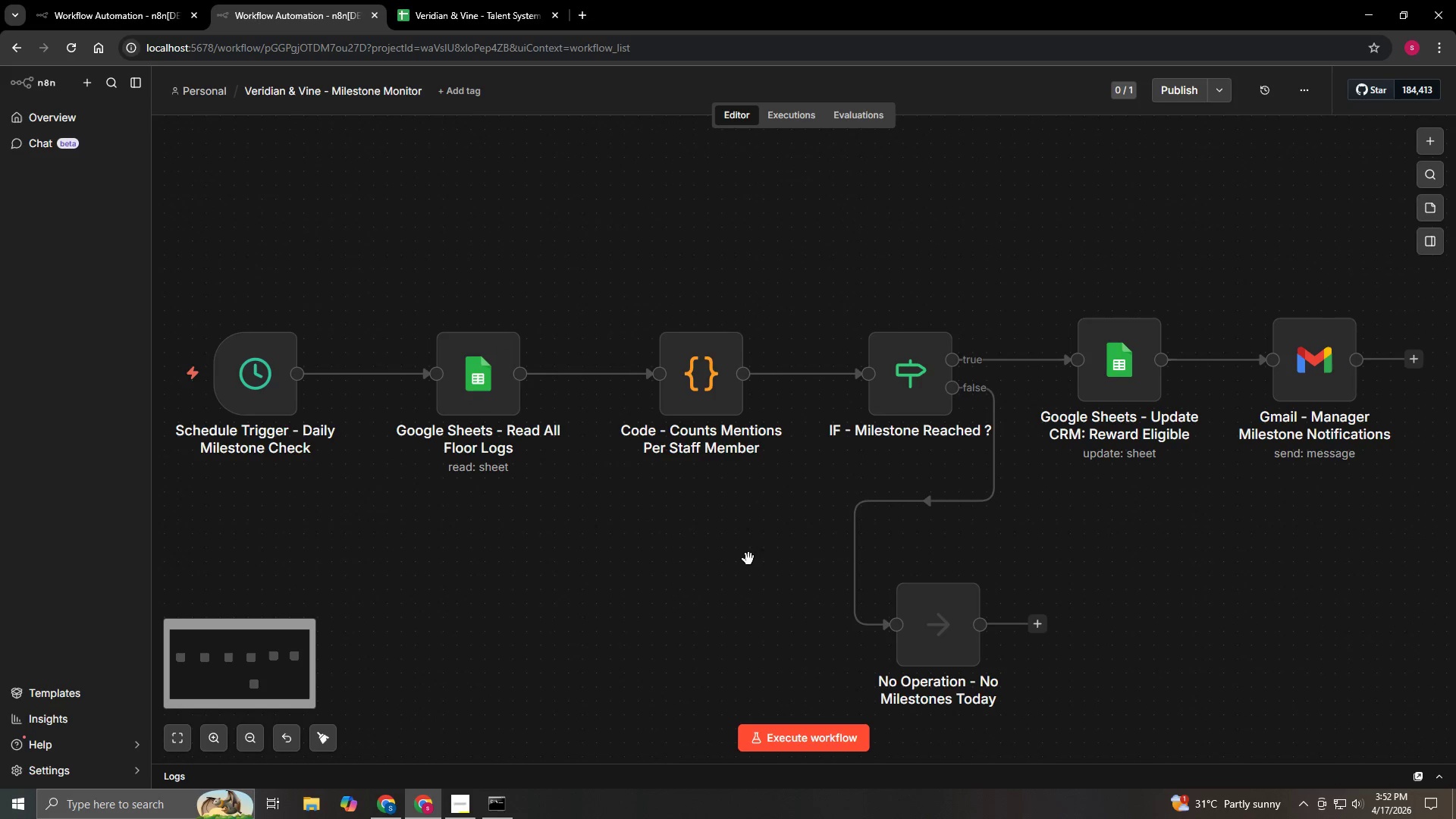 
left_click_drag(start_coordinate=[748, 559], to_coordinate=[774, 558])
 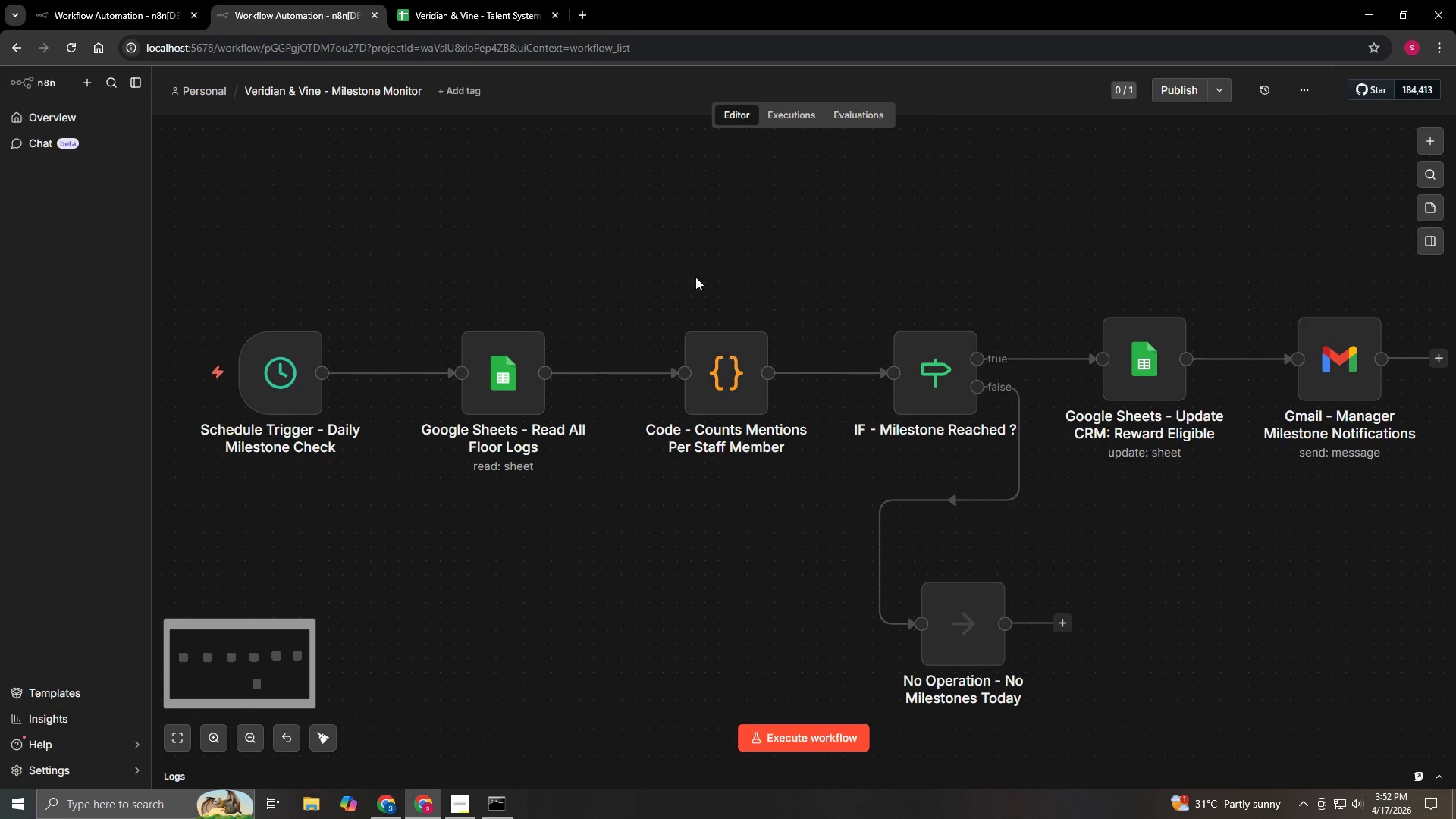 
hold_key(key=ControlLeft, duration=0.75)
 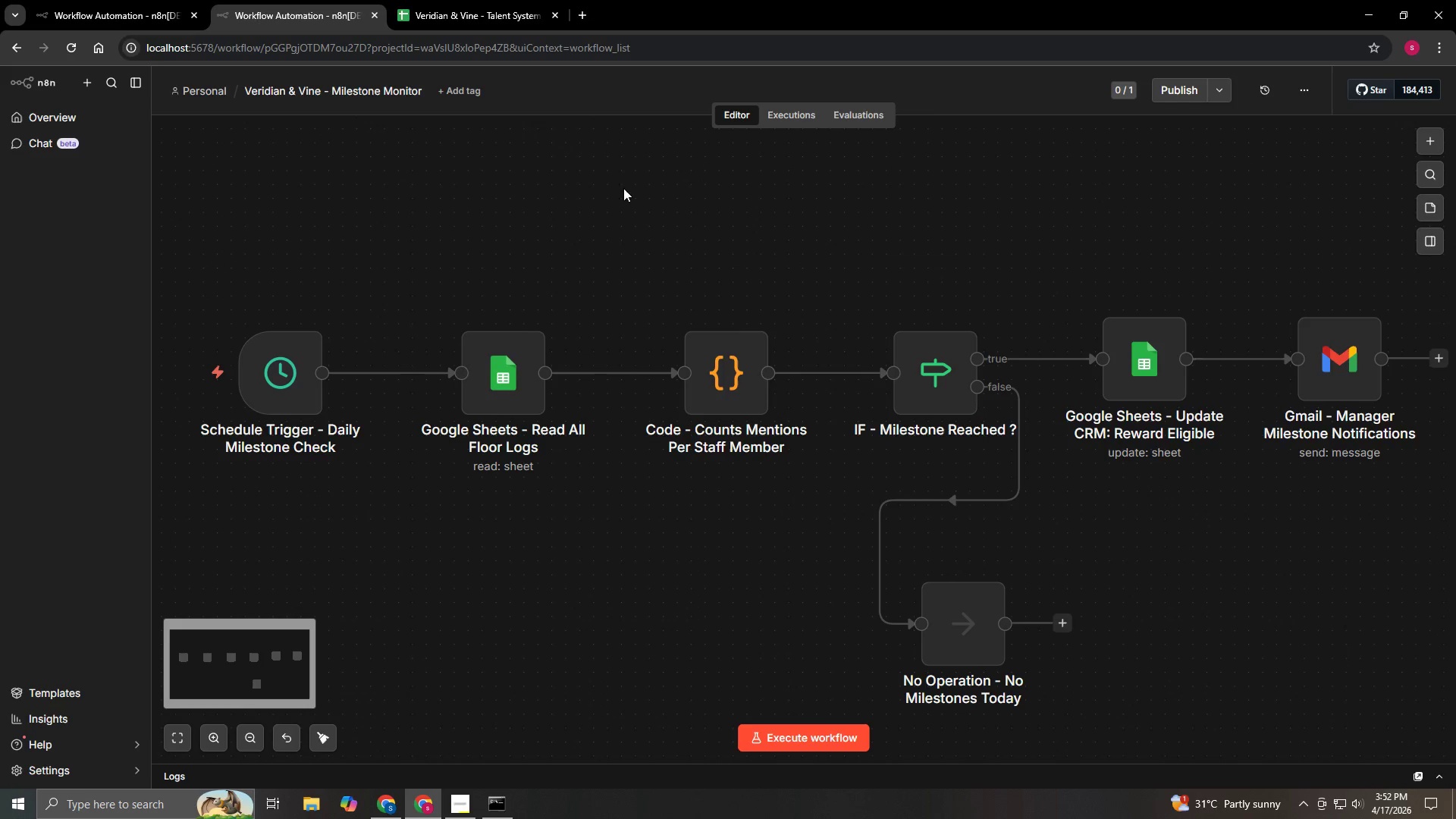 
hold_key(key=ControlLeft, duration=2.44)
left_click([134, 0])
 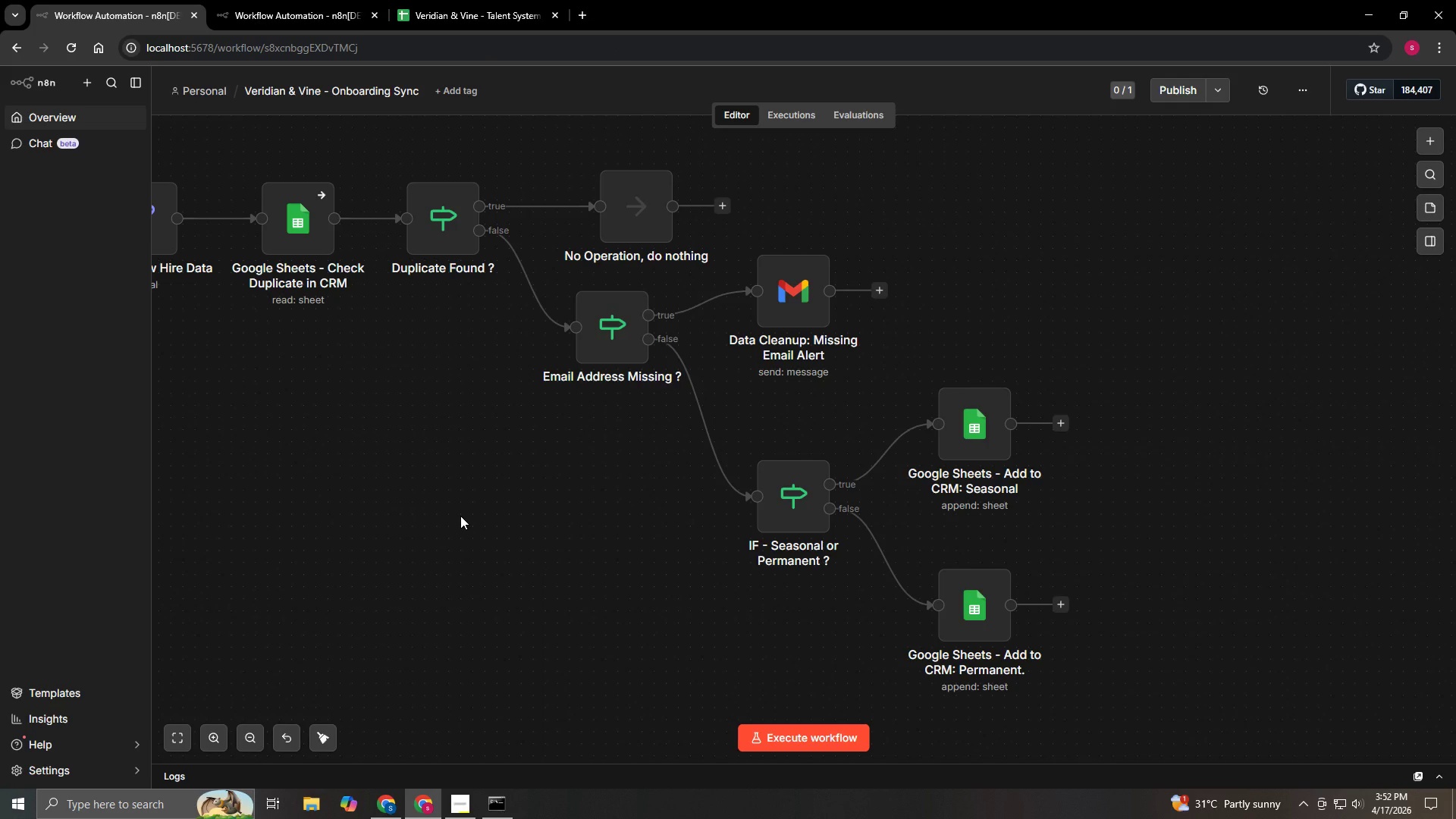 
hold_key(key=ControlLeft, duration=1.5)
left_click_drag(start_coordinate=[460, 516], to_coordinate=[784, 550])
 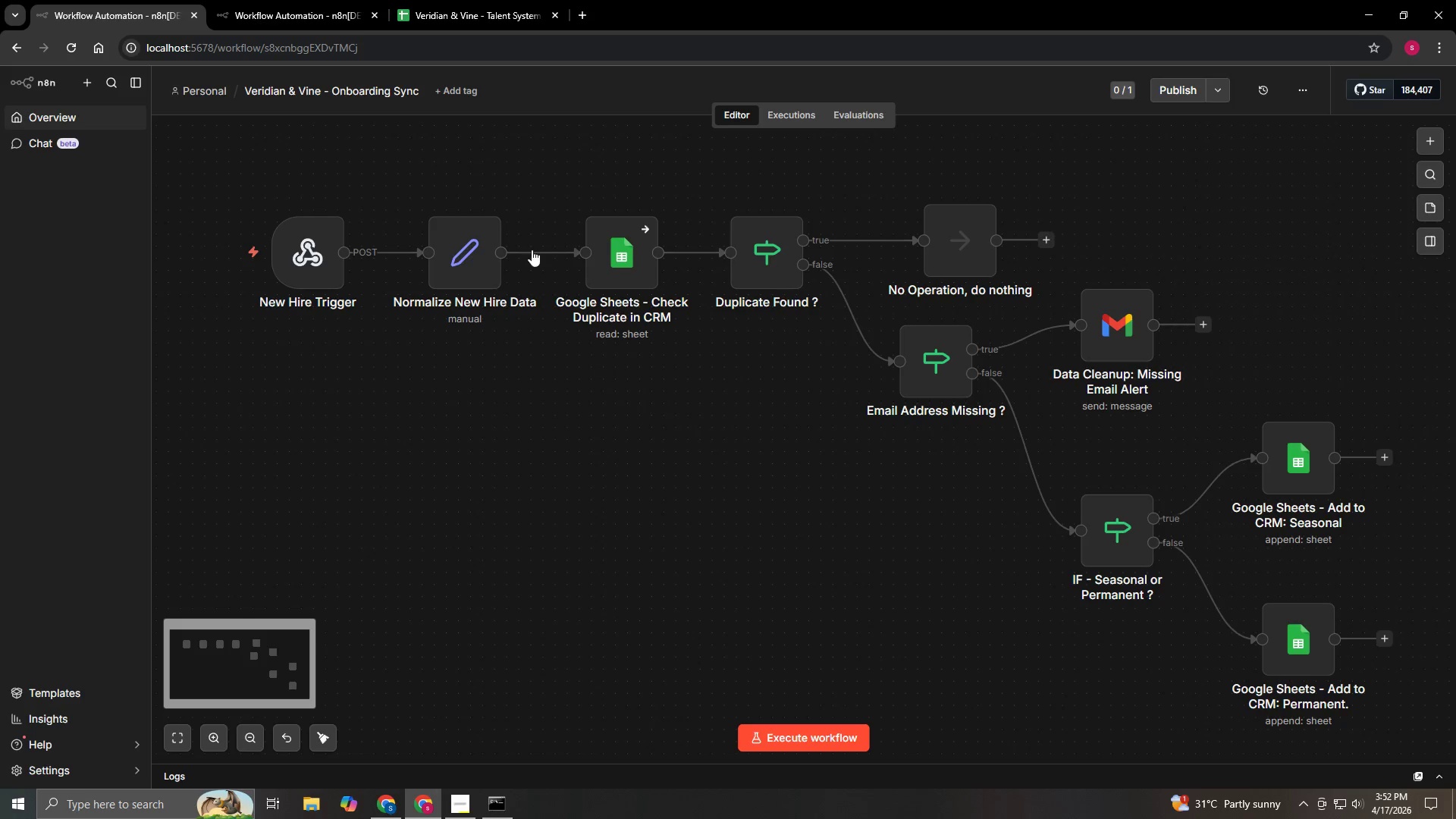 
hold_key(key=ControlLeft, duration=1.51)
 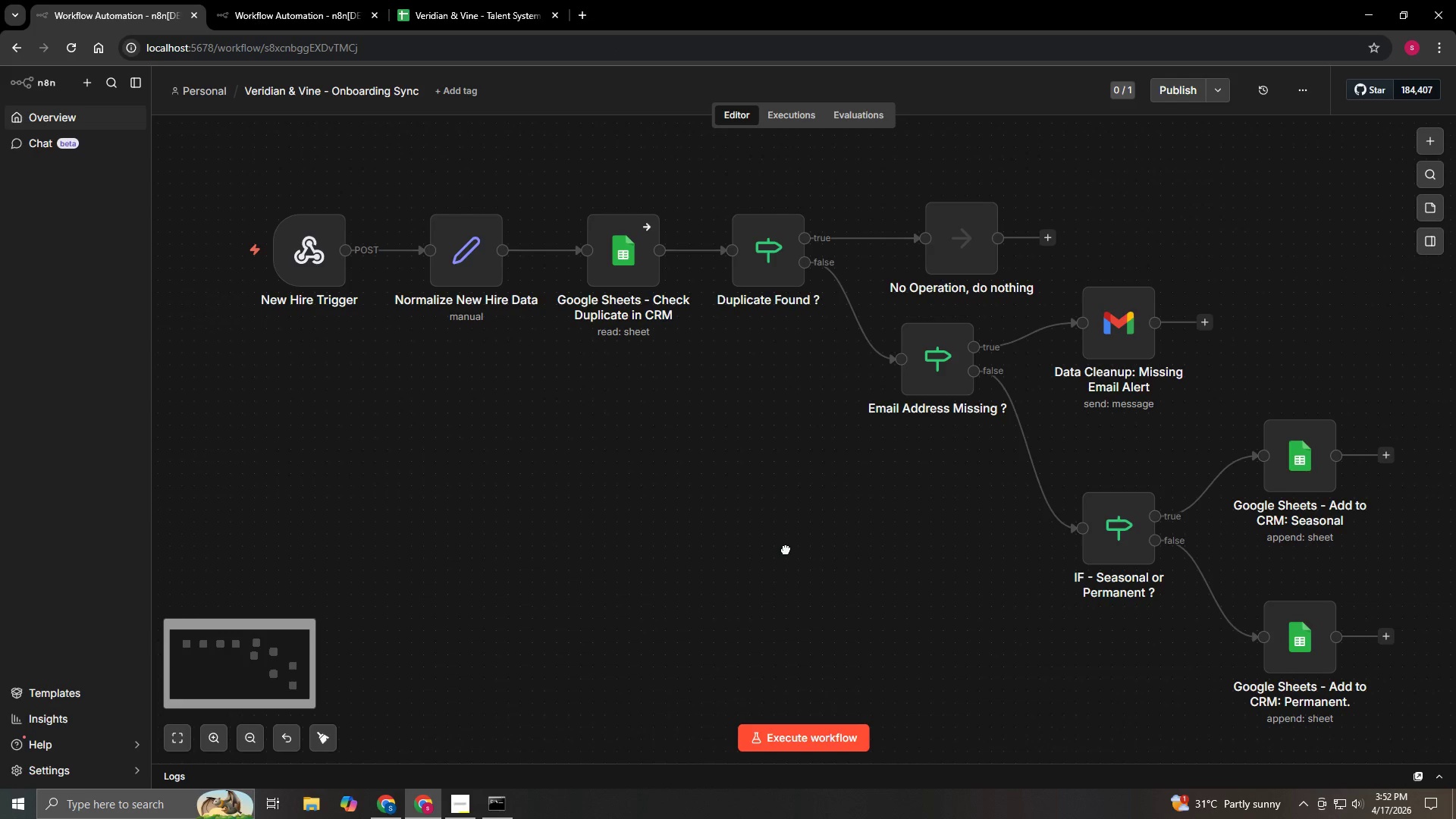 
hold_key(key=ControlLeft, duration=0.94)
 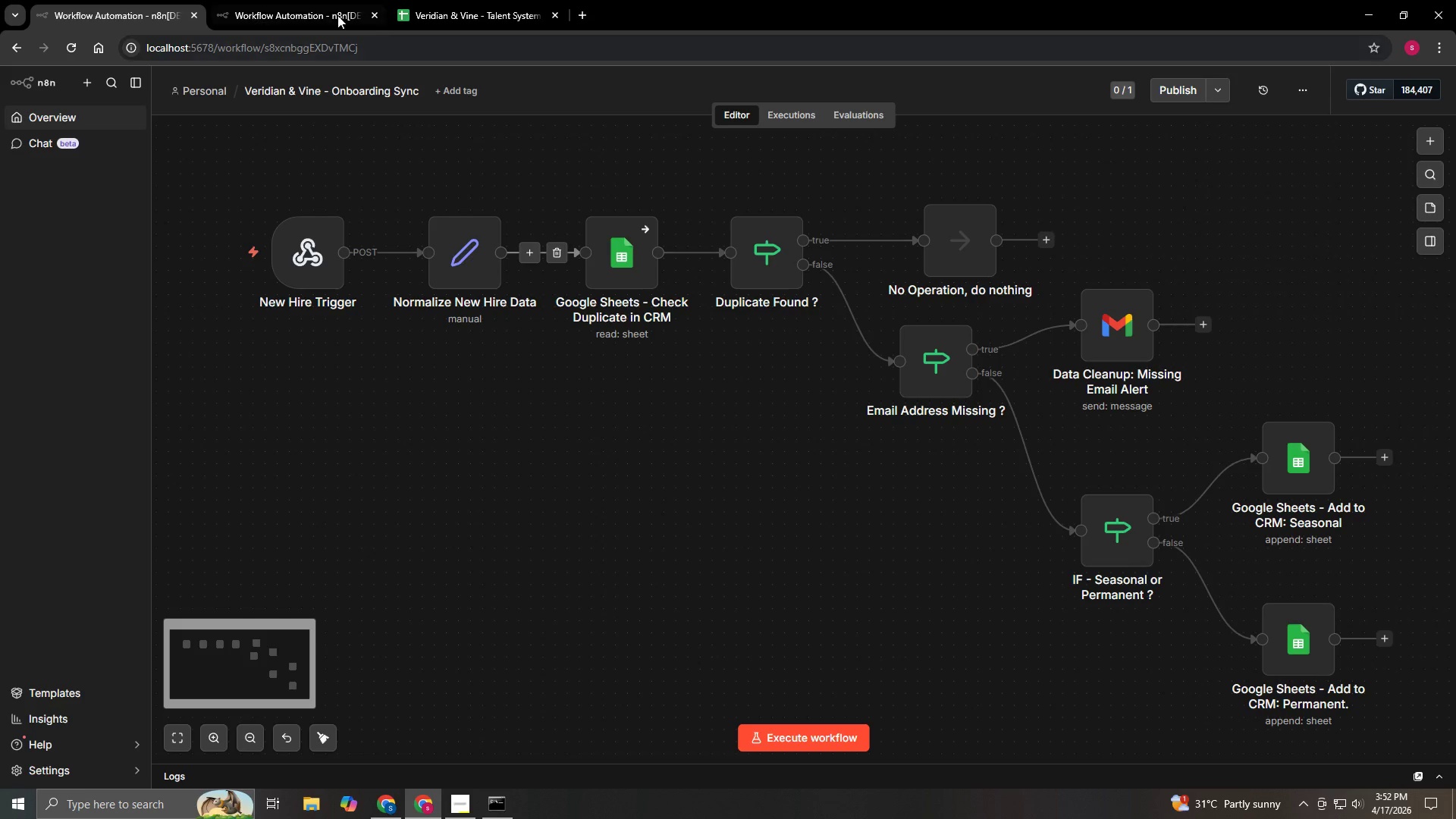 
left_click([334, 12])
 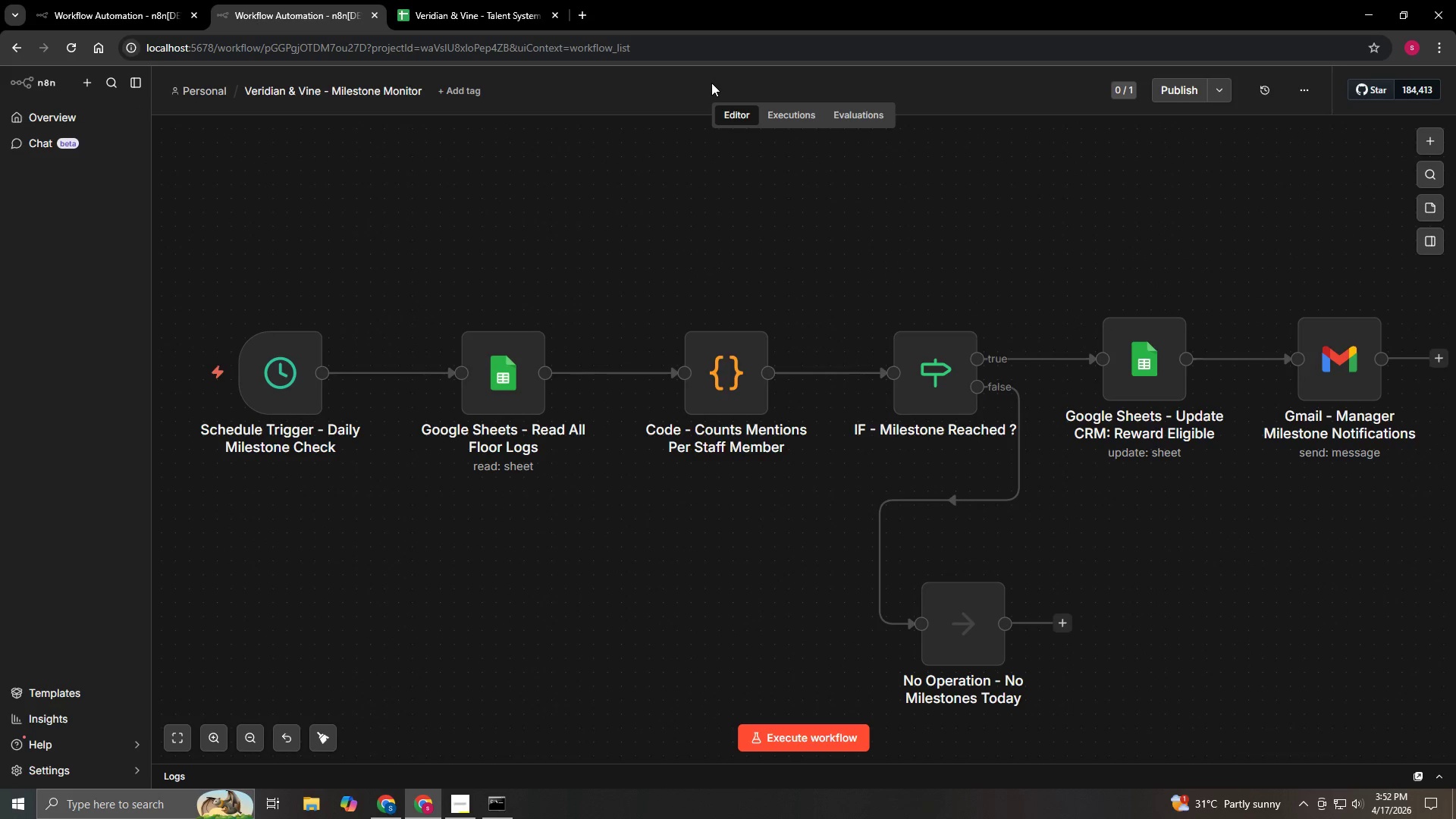 
left_click([582, 7])
 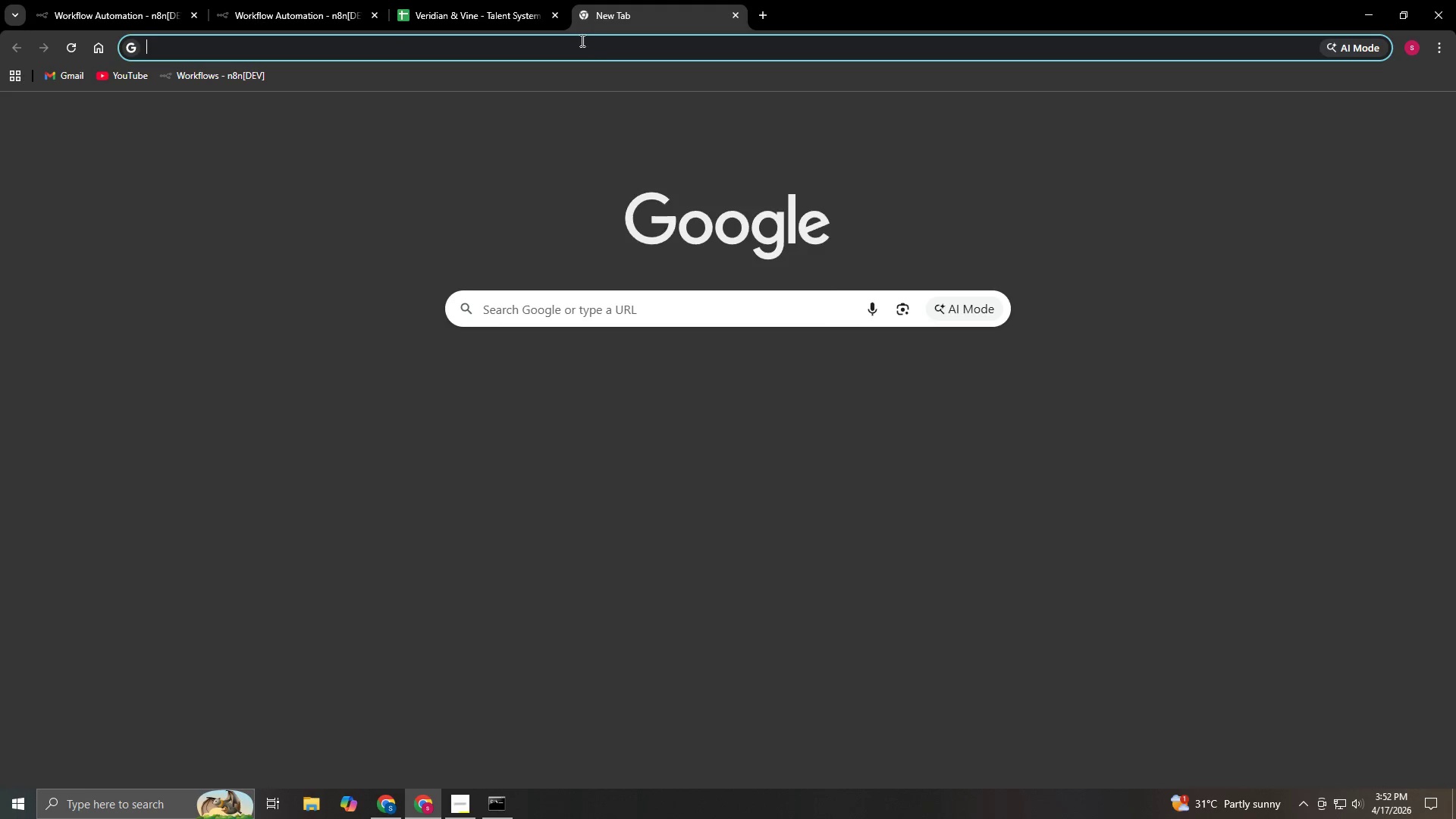 
left_click([579, 44])
 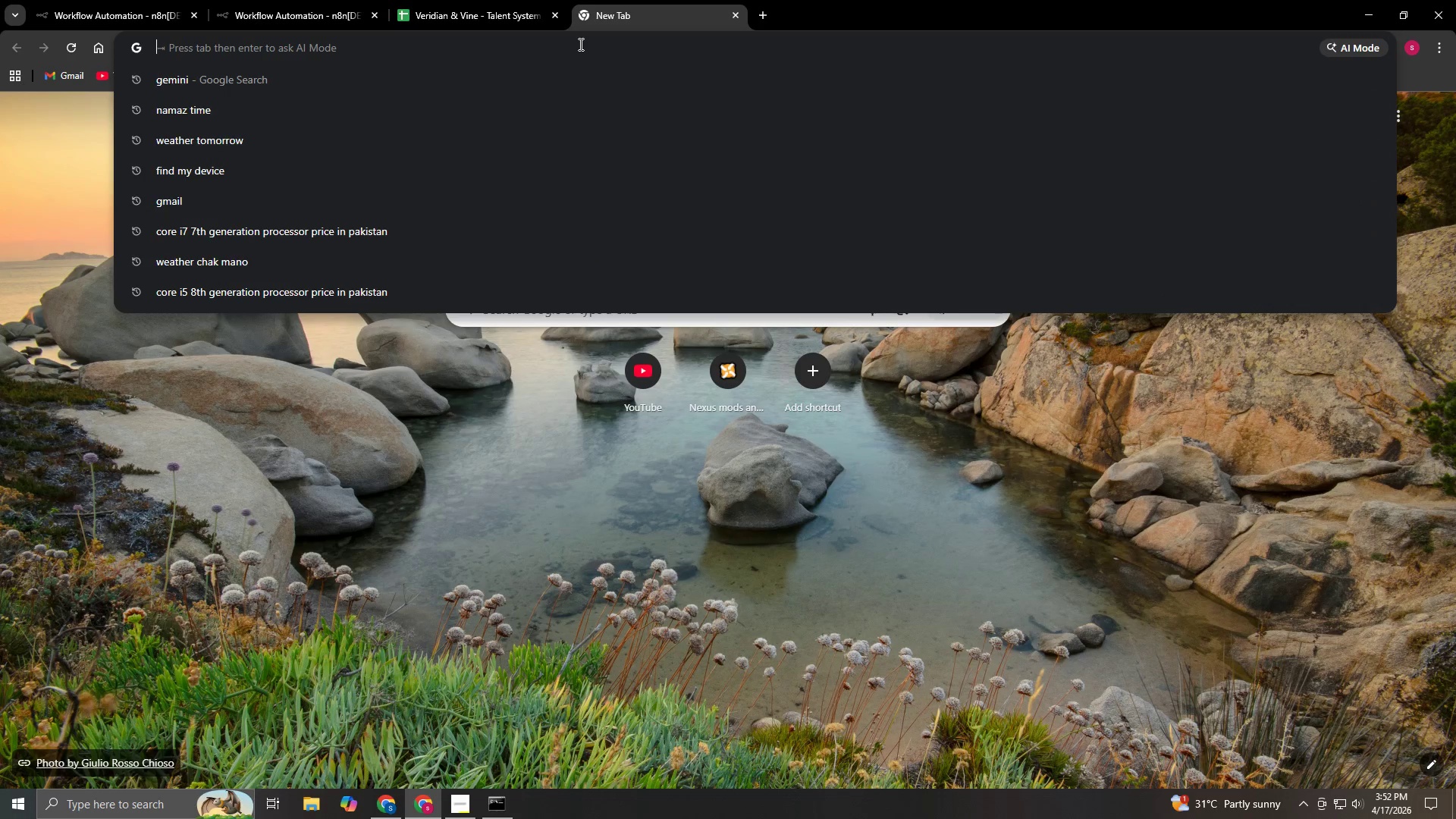 
hold_key(key=ShiftLeft, duration=1.5)
 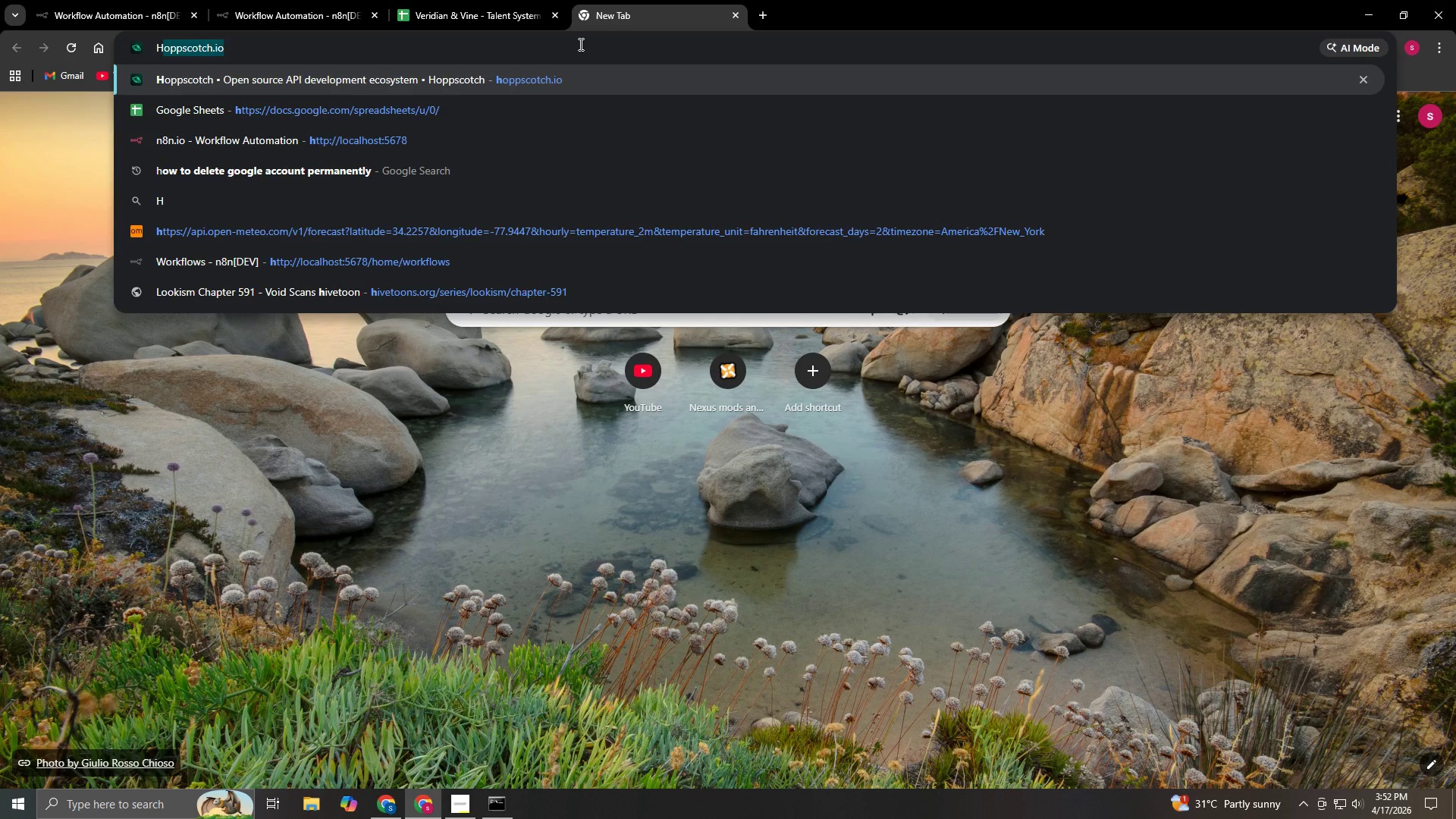 
type(Hoppscotch.io)
 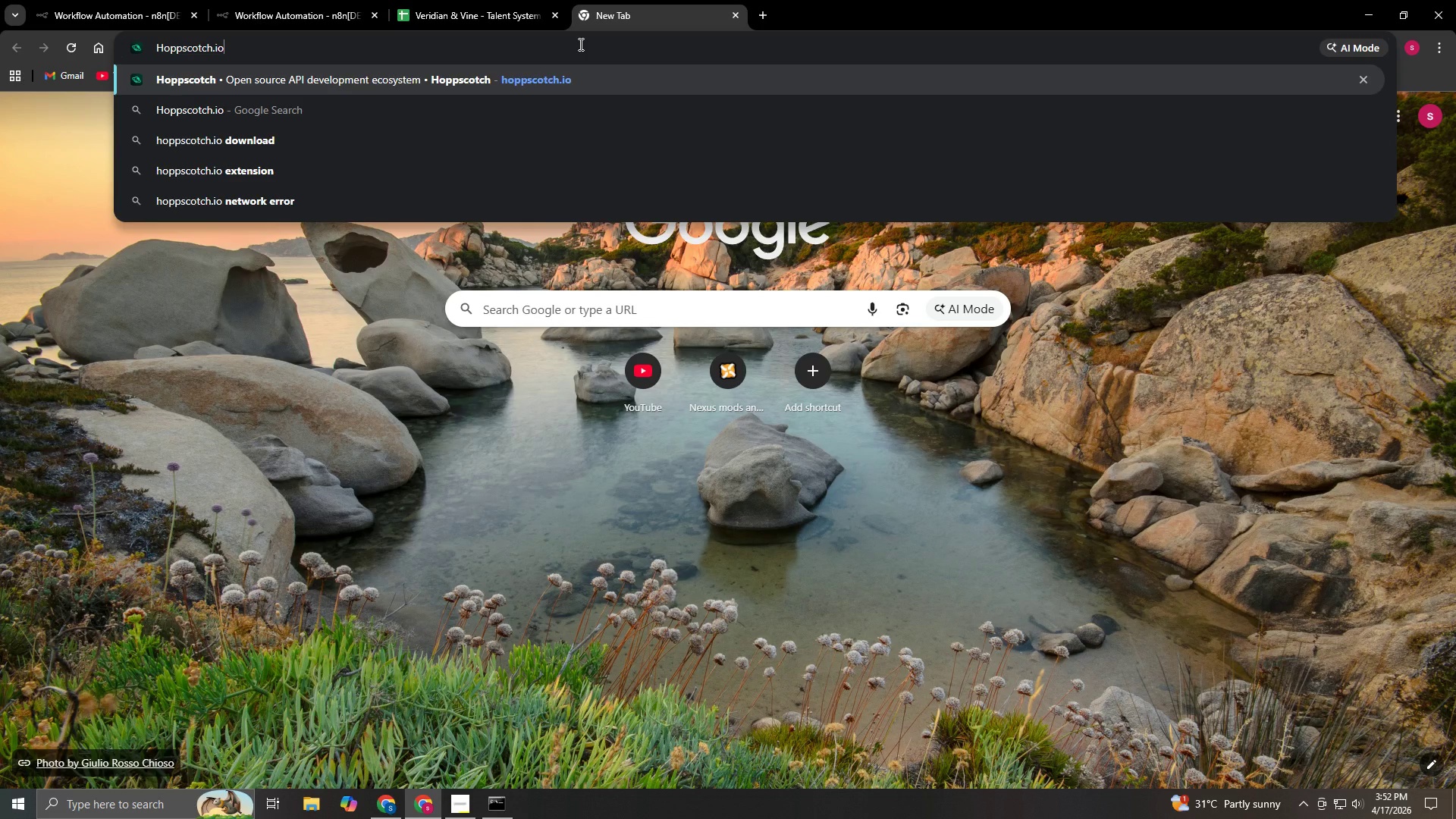 
wait(7.47)
 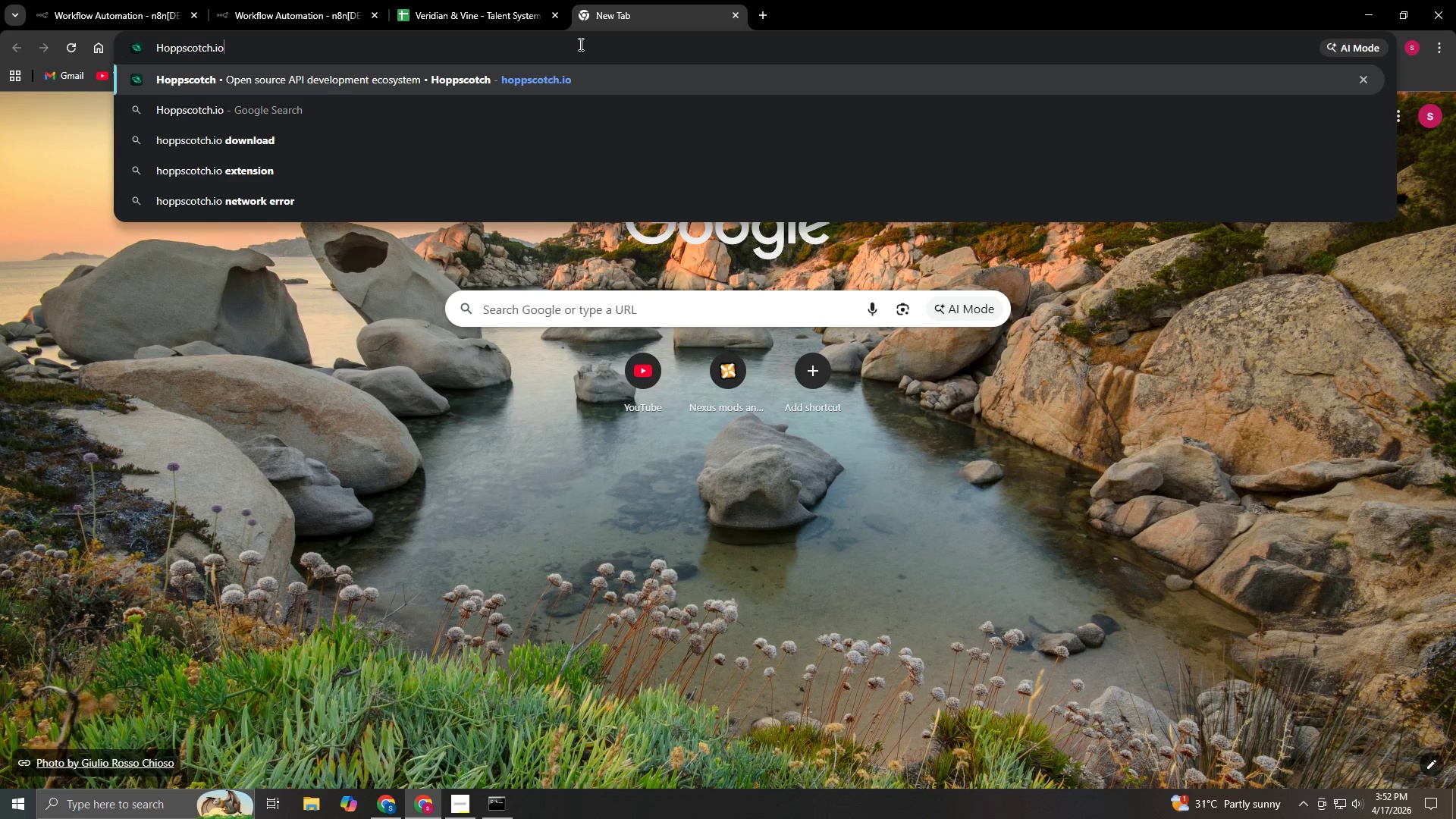 
key(Enter)
 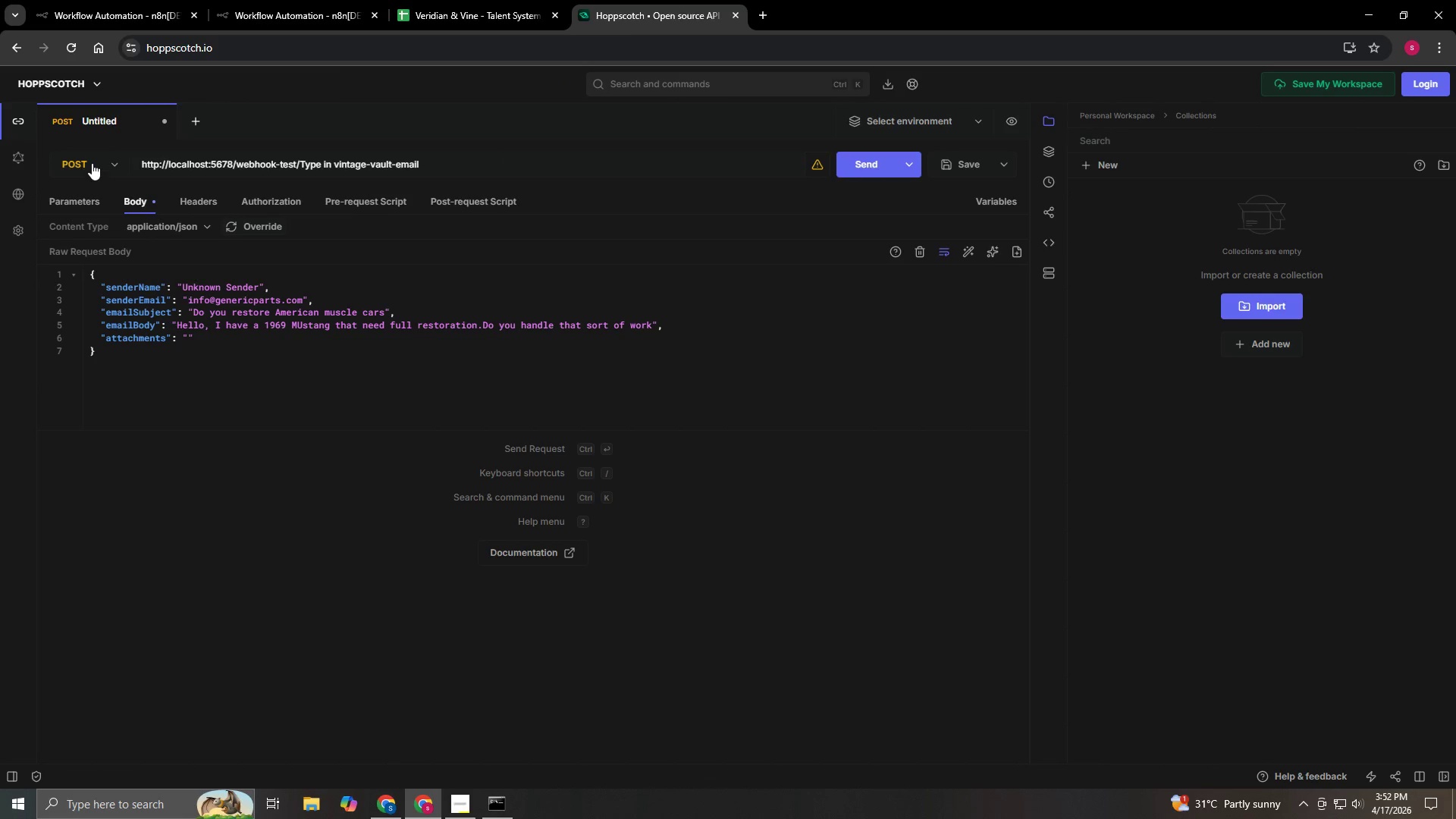 
left_click([189, 122])
 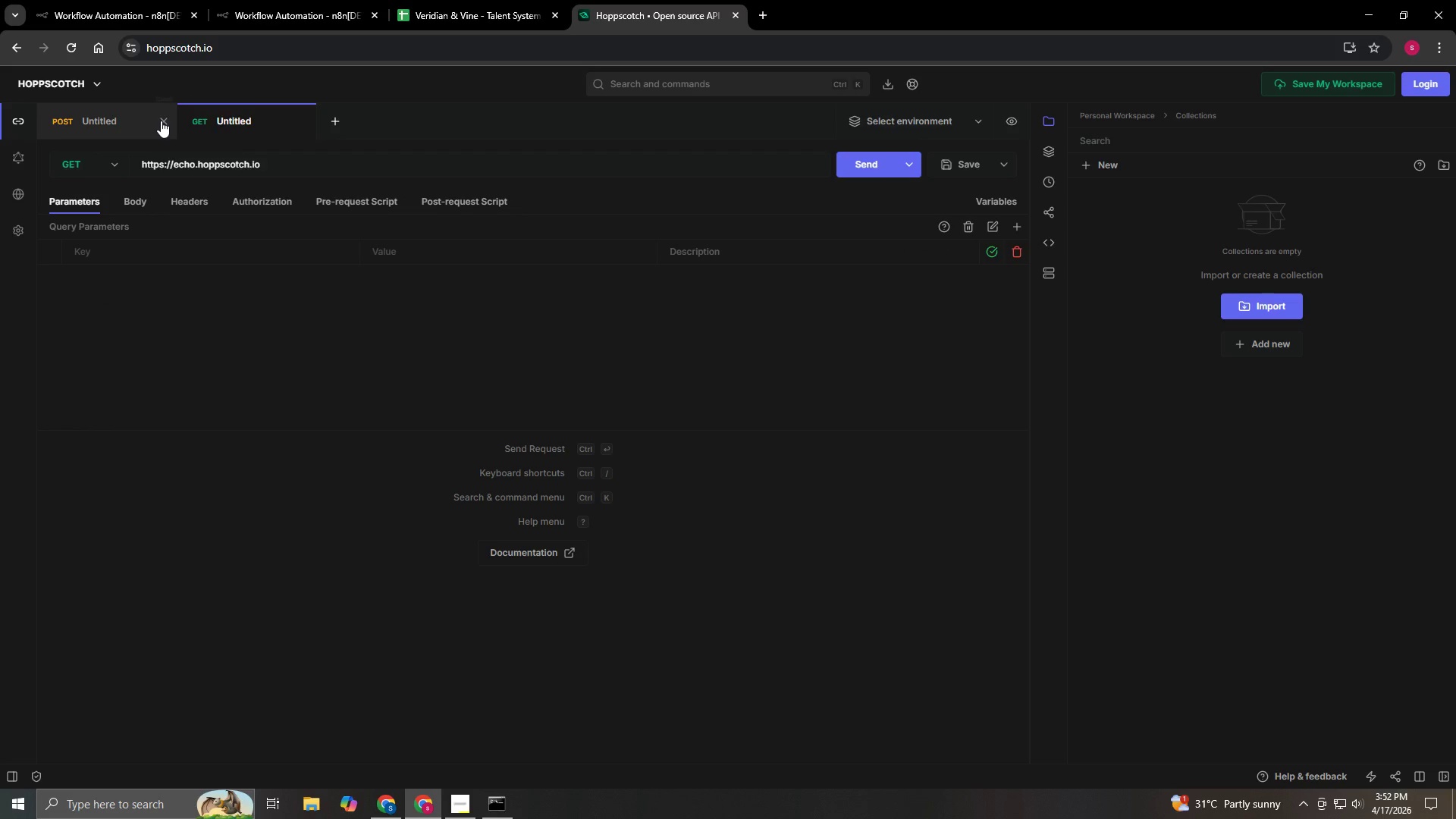 
left_click([161, 121])
 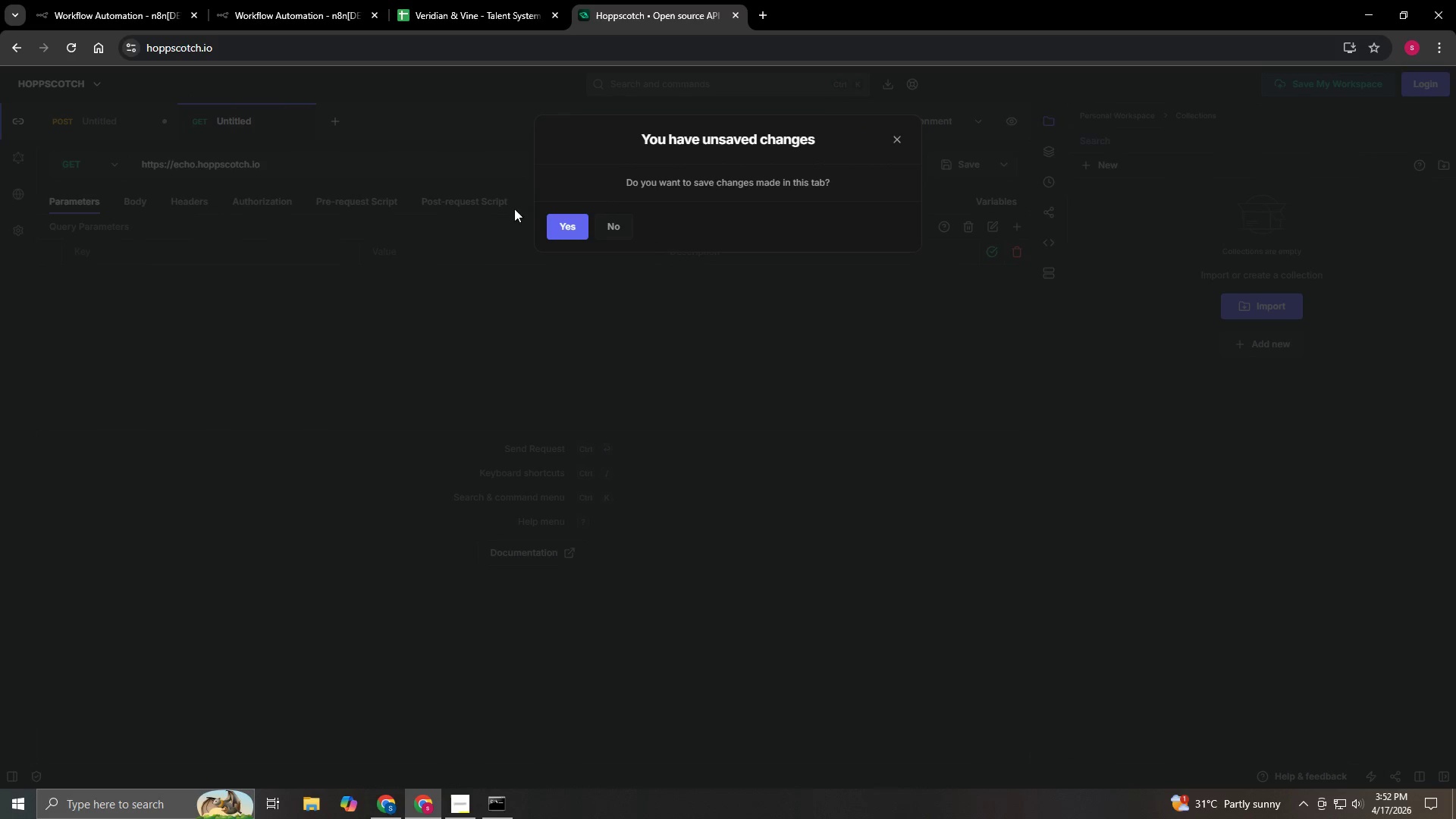 
wait(9.78)
 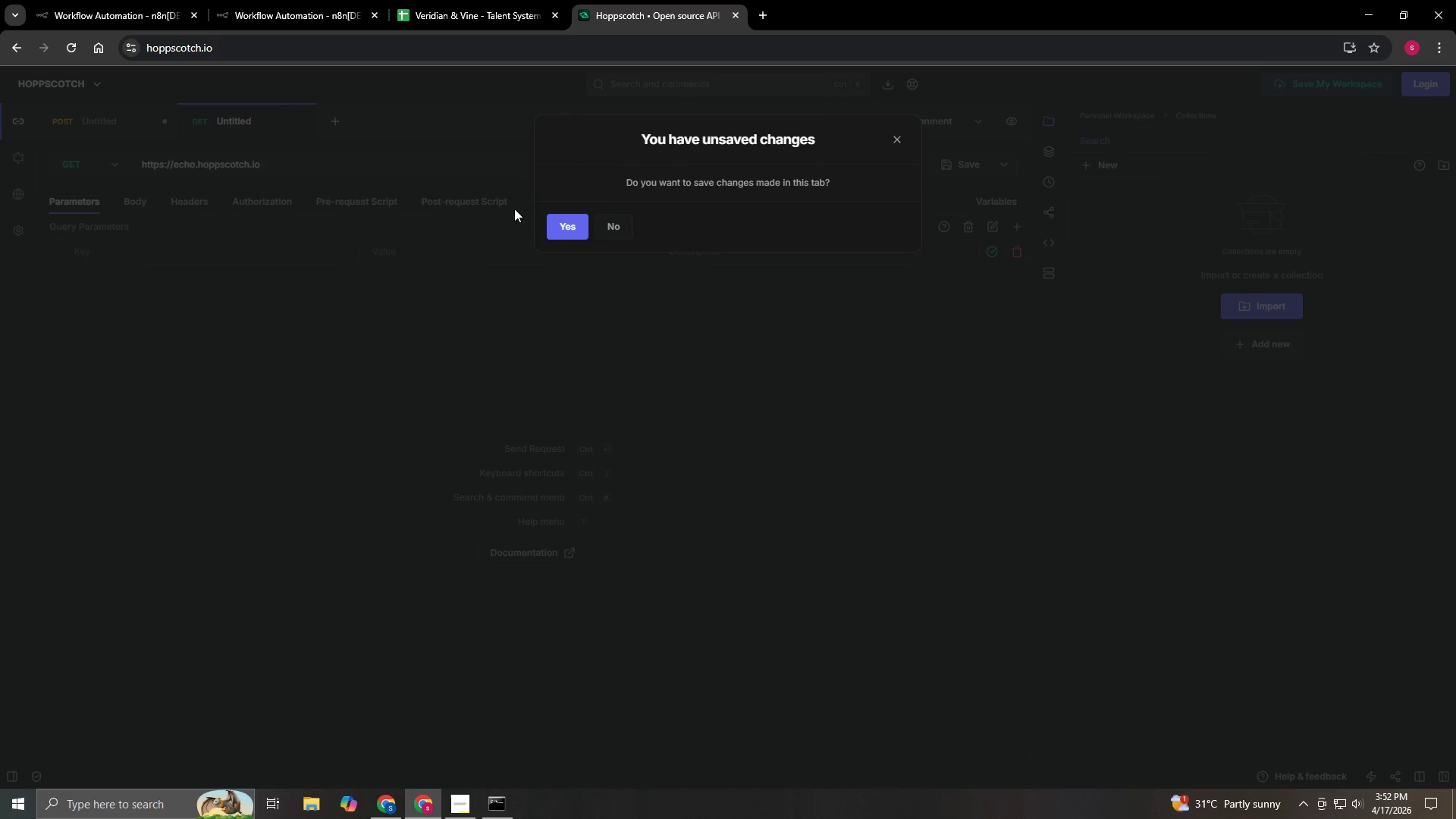 
left_click([613, 228])
 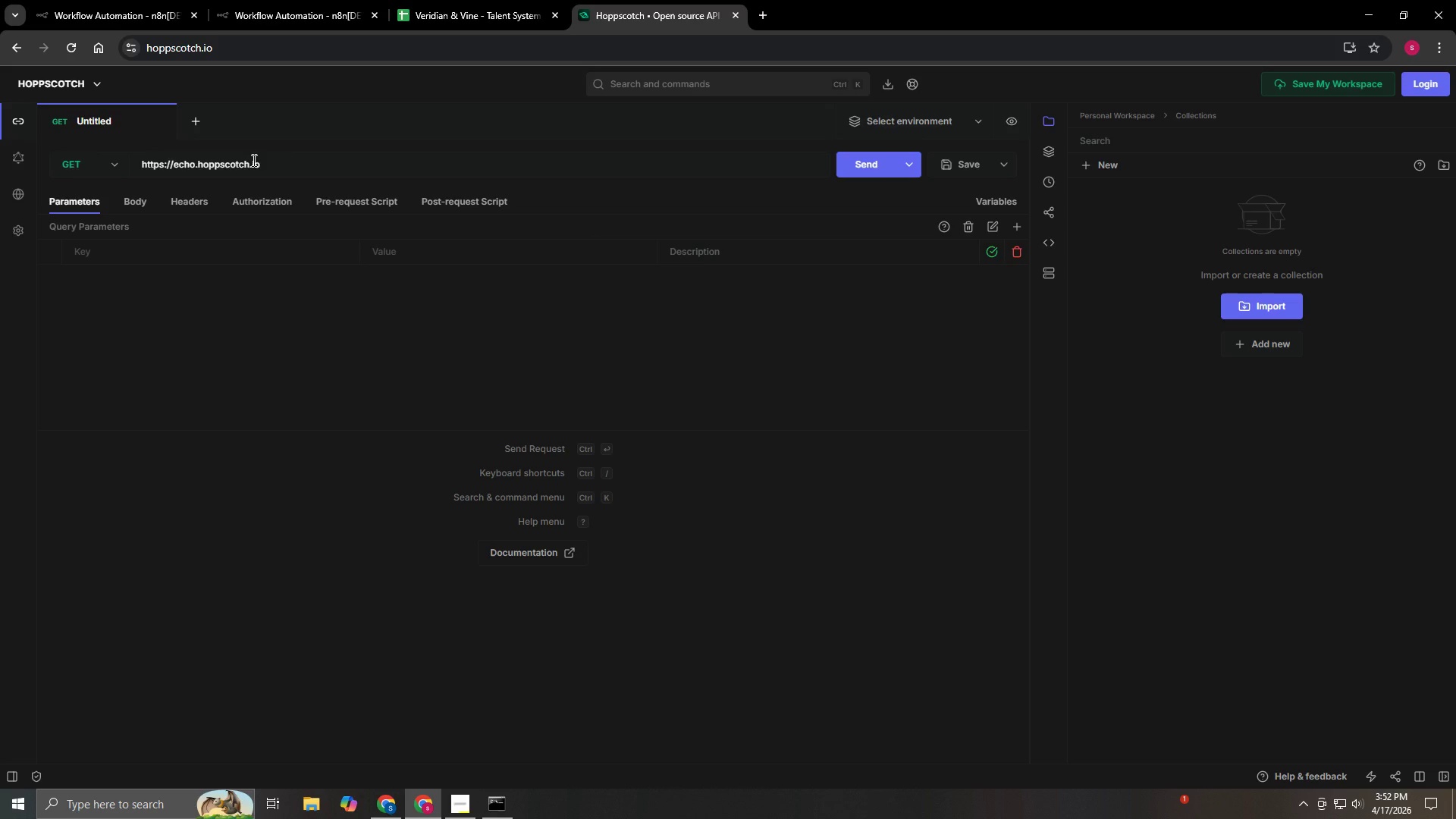 
left_click([142, 0])
 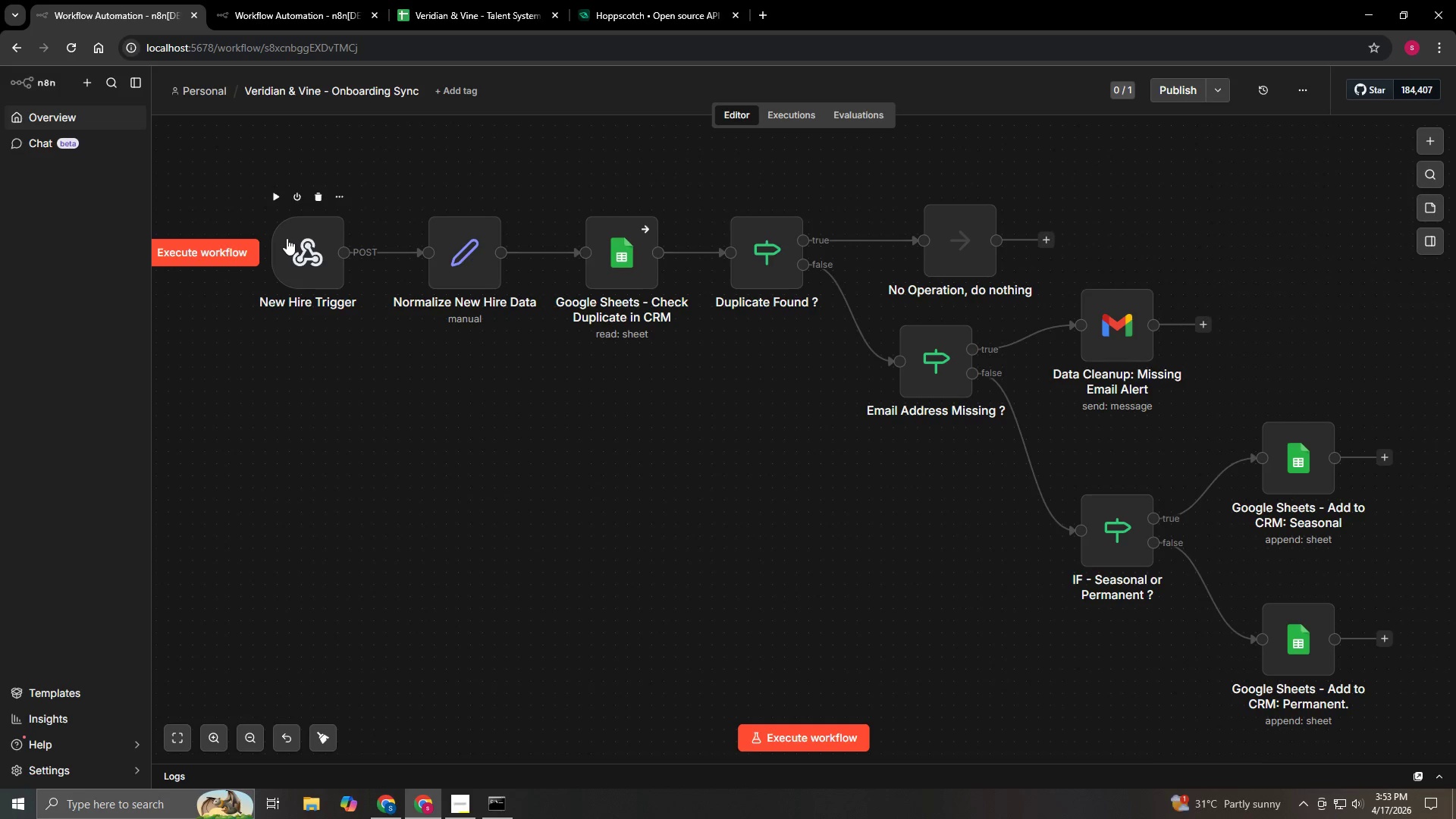 
double_click([287, 238])
 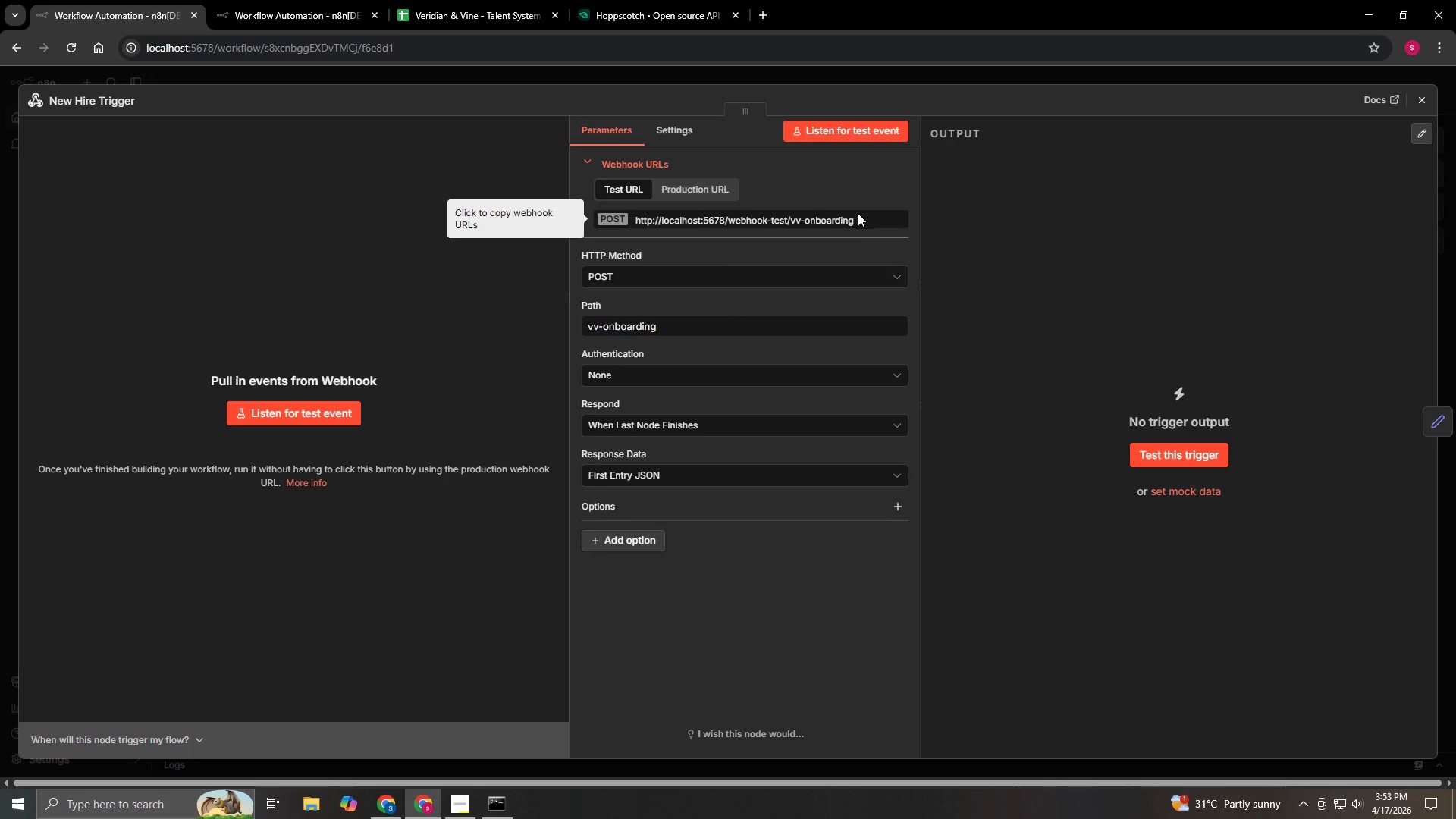 
left_click([857, 218])
 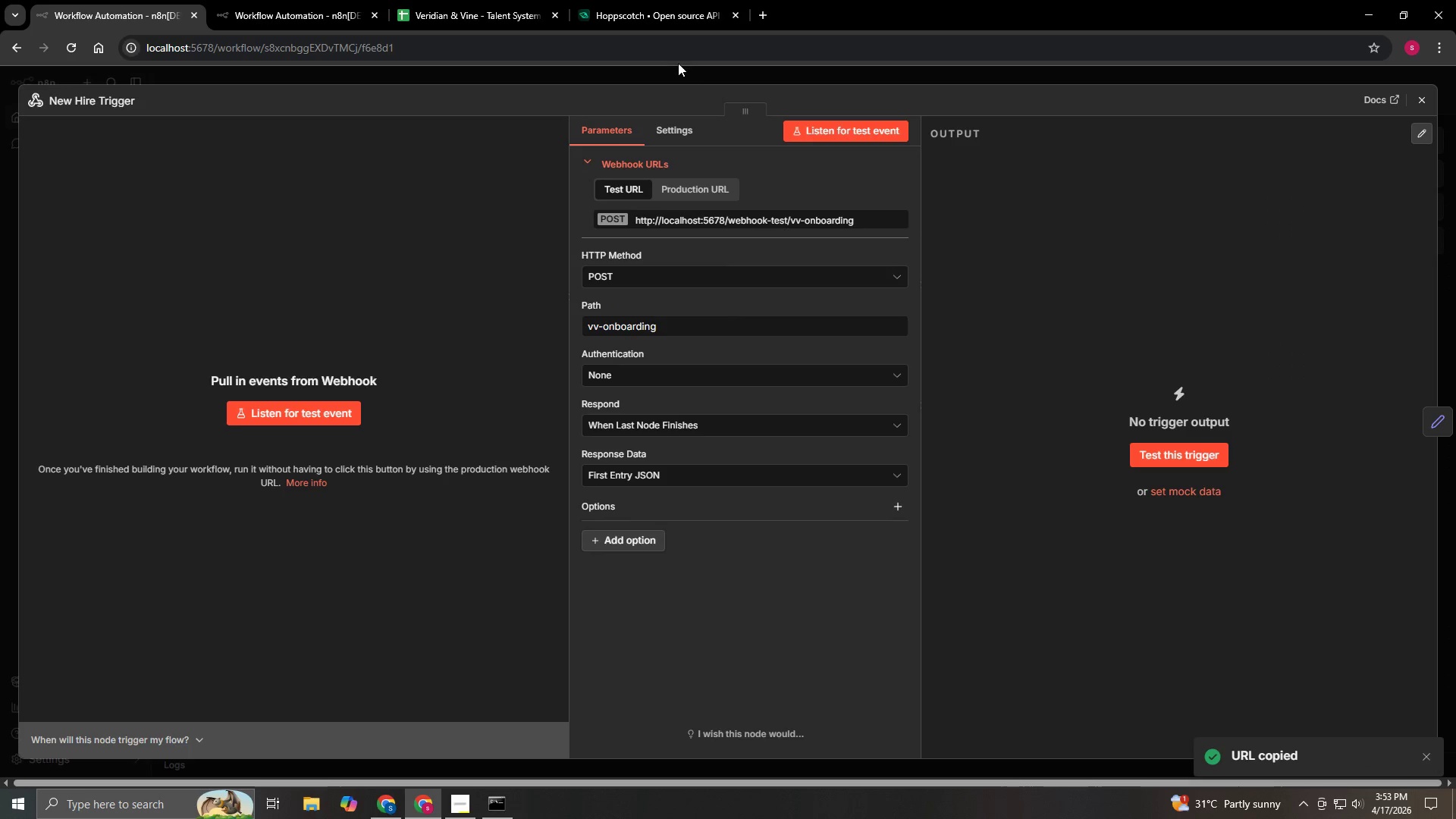 
left_click([666, 24])
 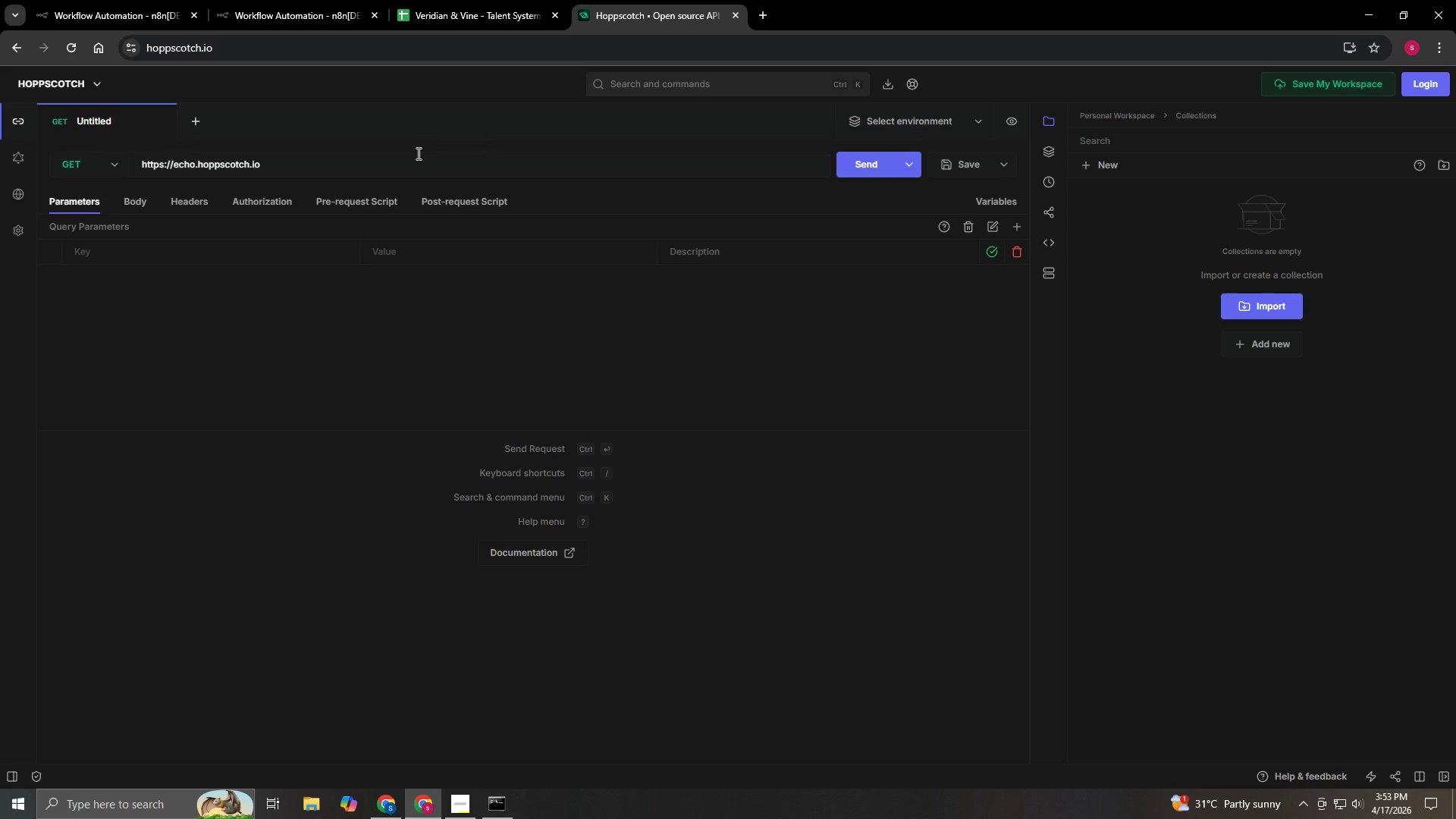 
left_click([416, 162])
 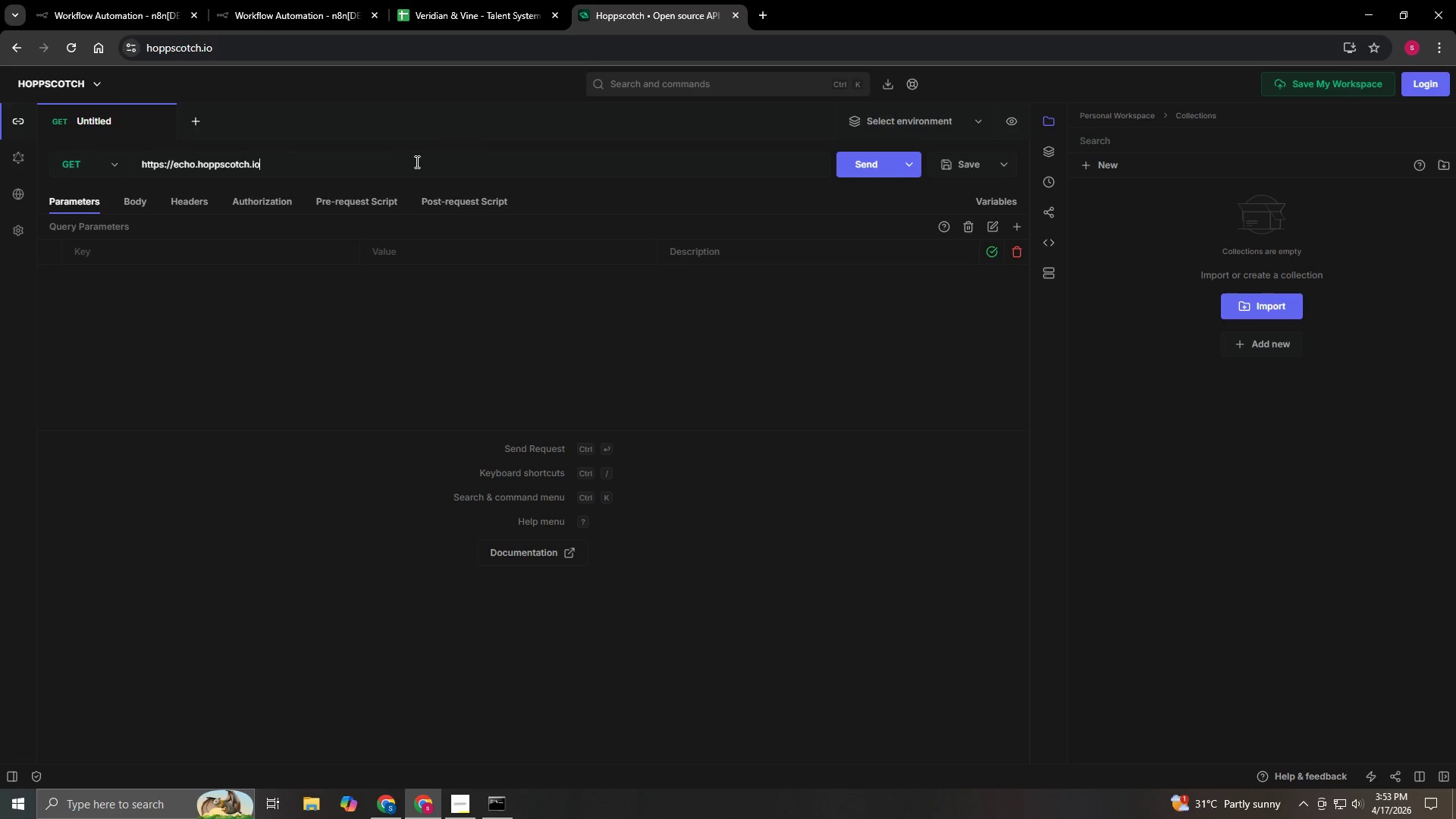 
key(Control+Backspace)
 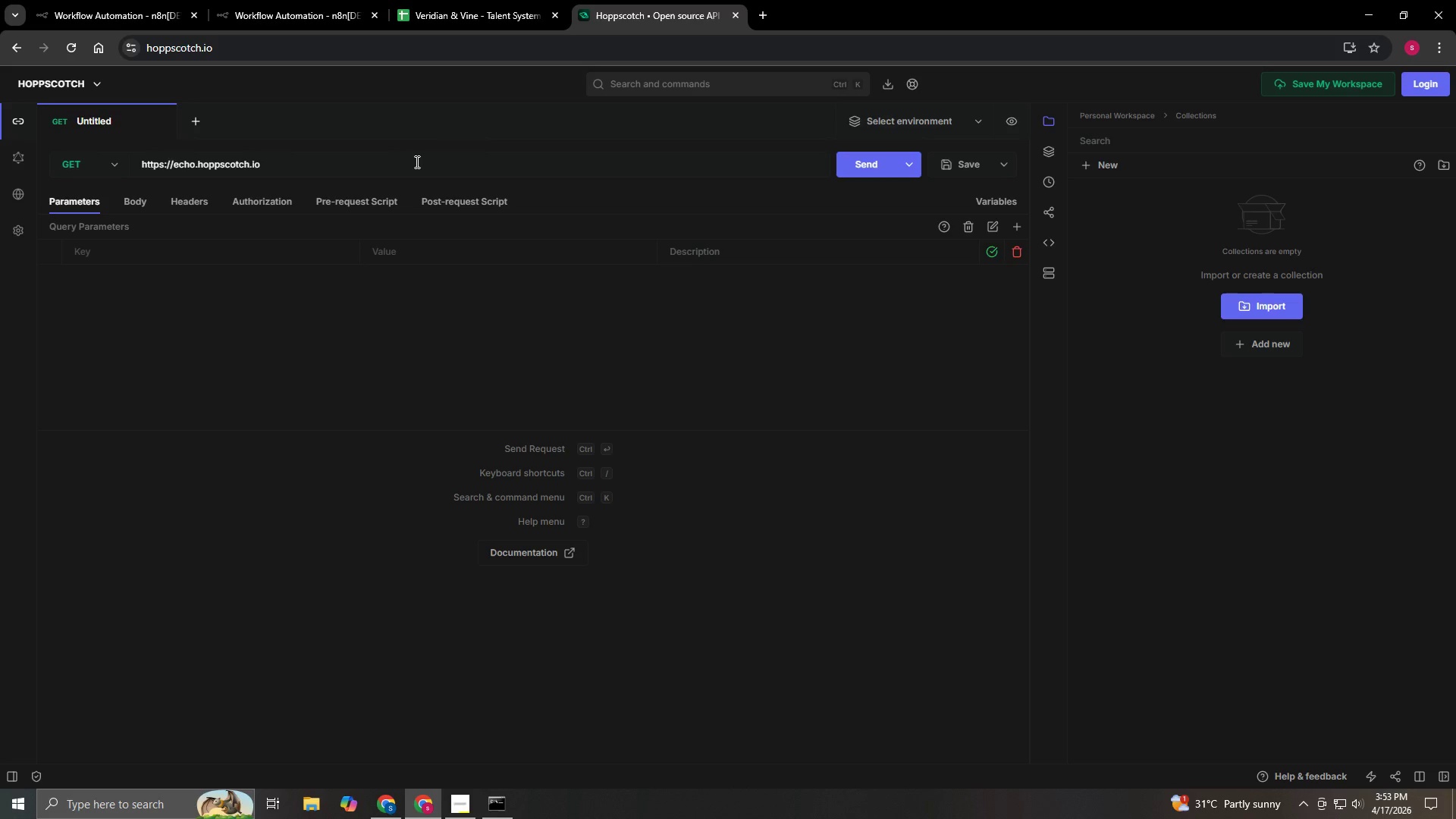 
key(Control+Backspace)
 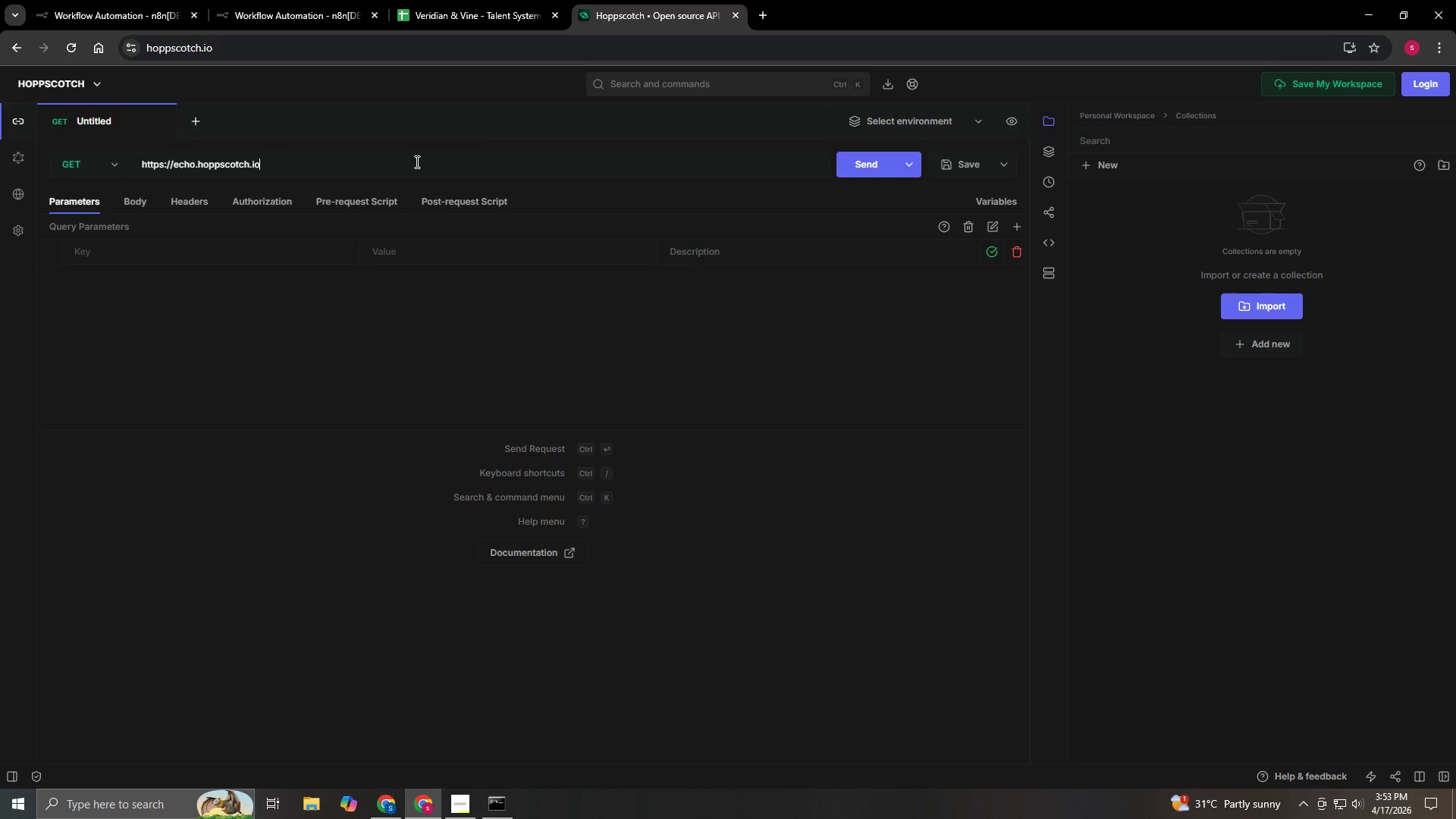 
hold_key(key=Backspace, duration=0.83)
 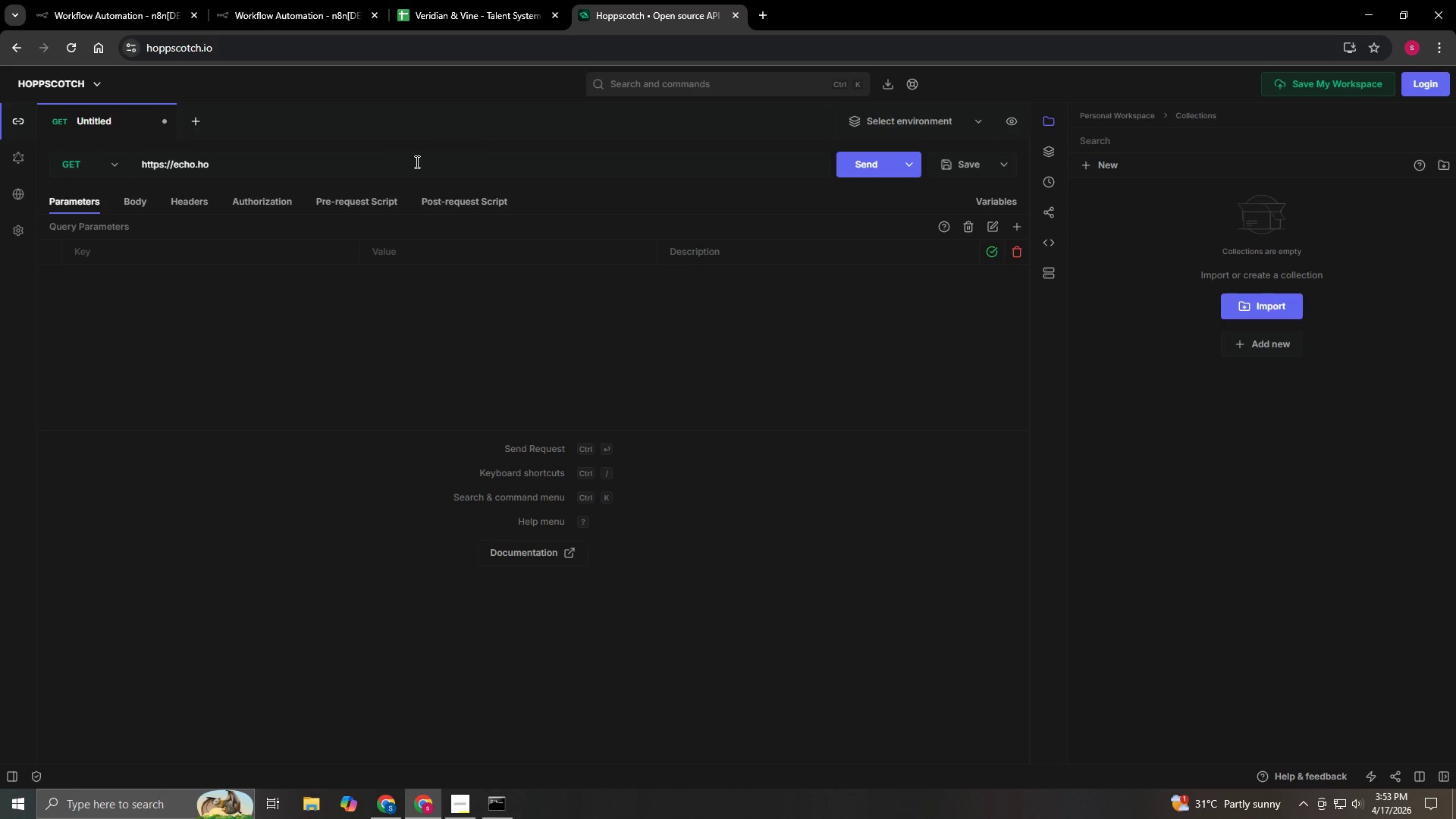 
key(Control+Backspace)
 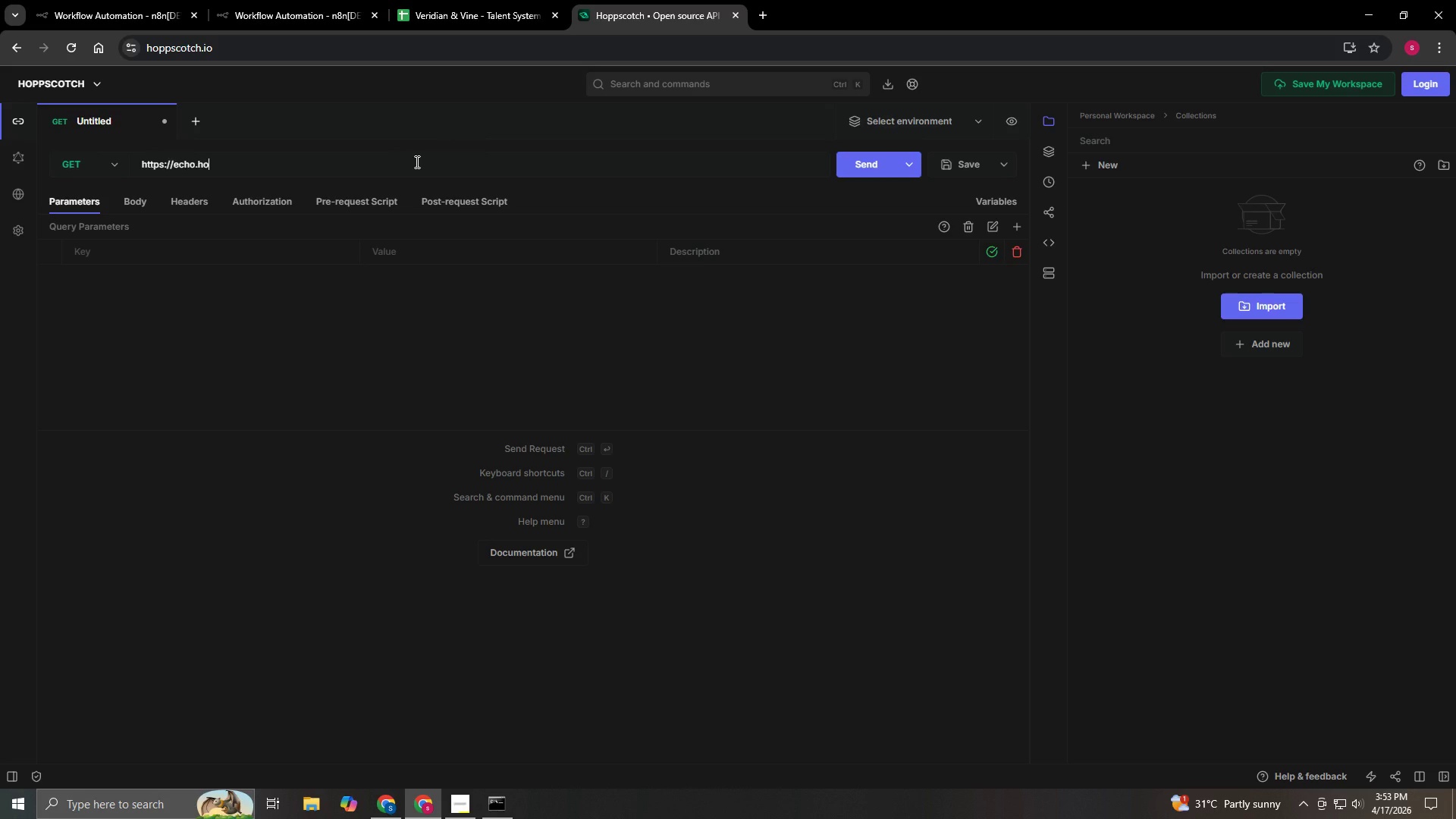 
key(Control+Backspace)
 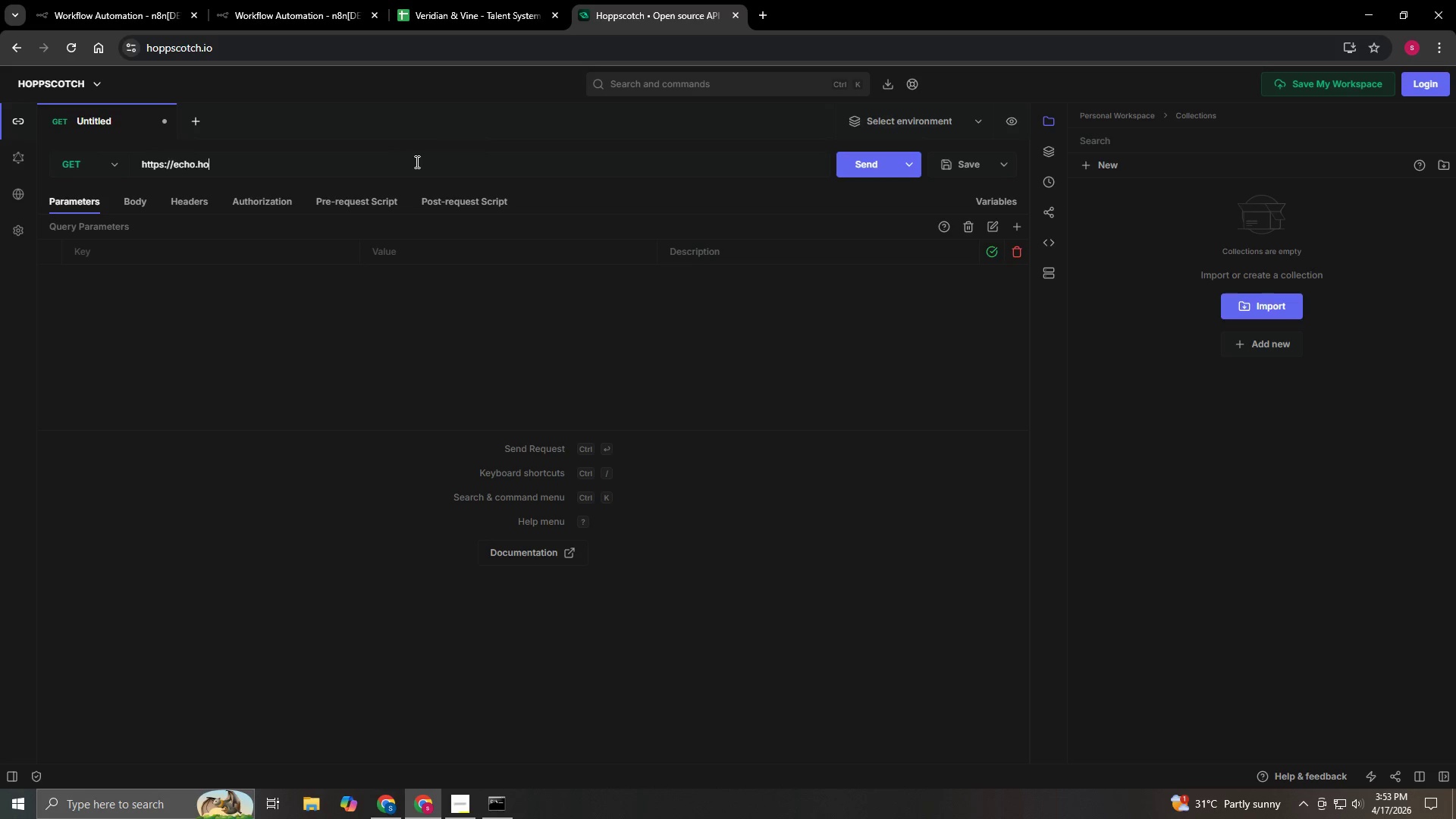 
key(Shift+Backspace)
 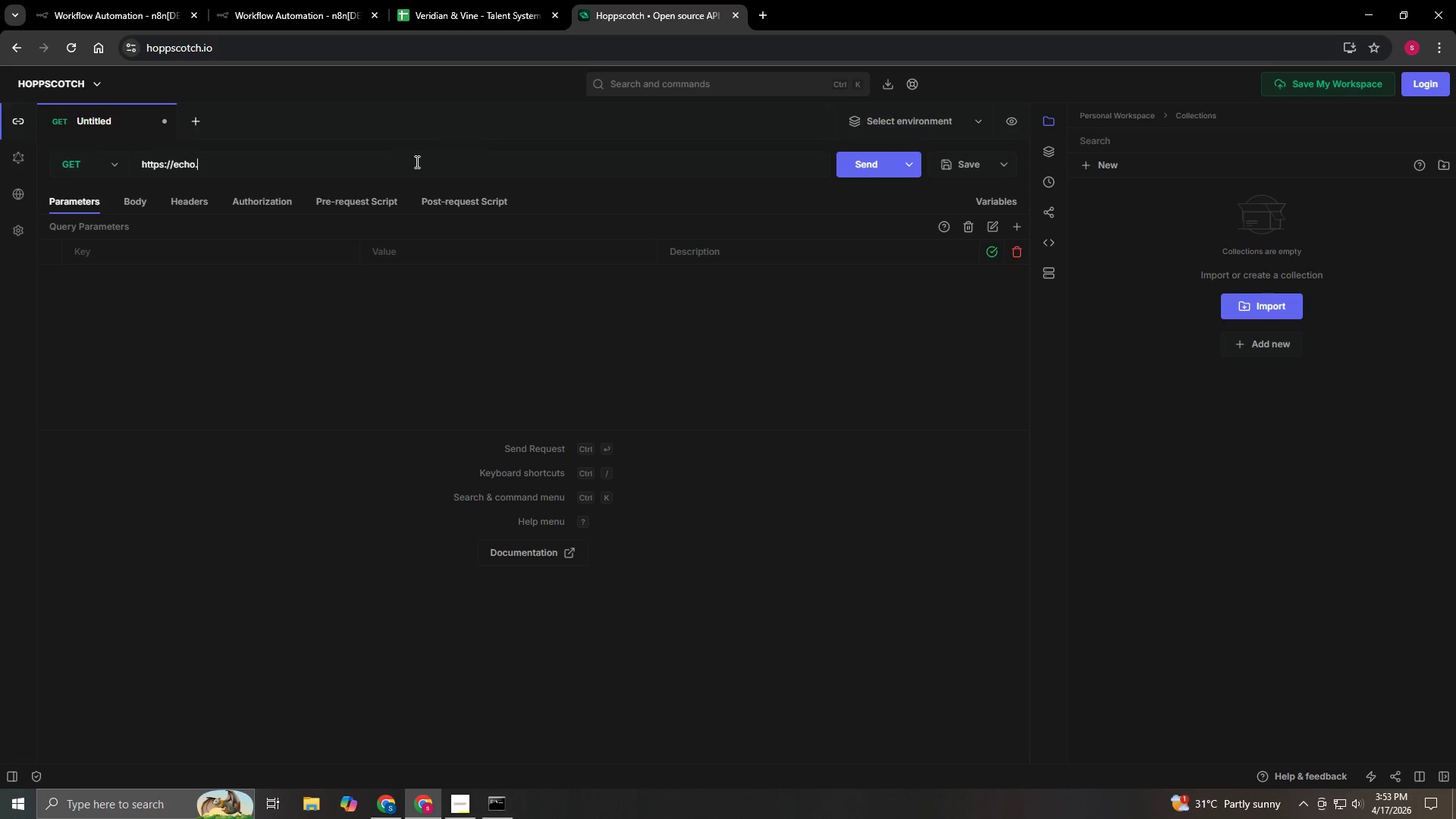 
key(Shift+Backspace)
 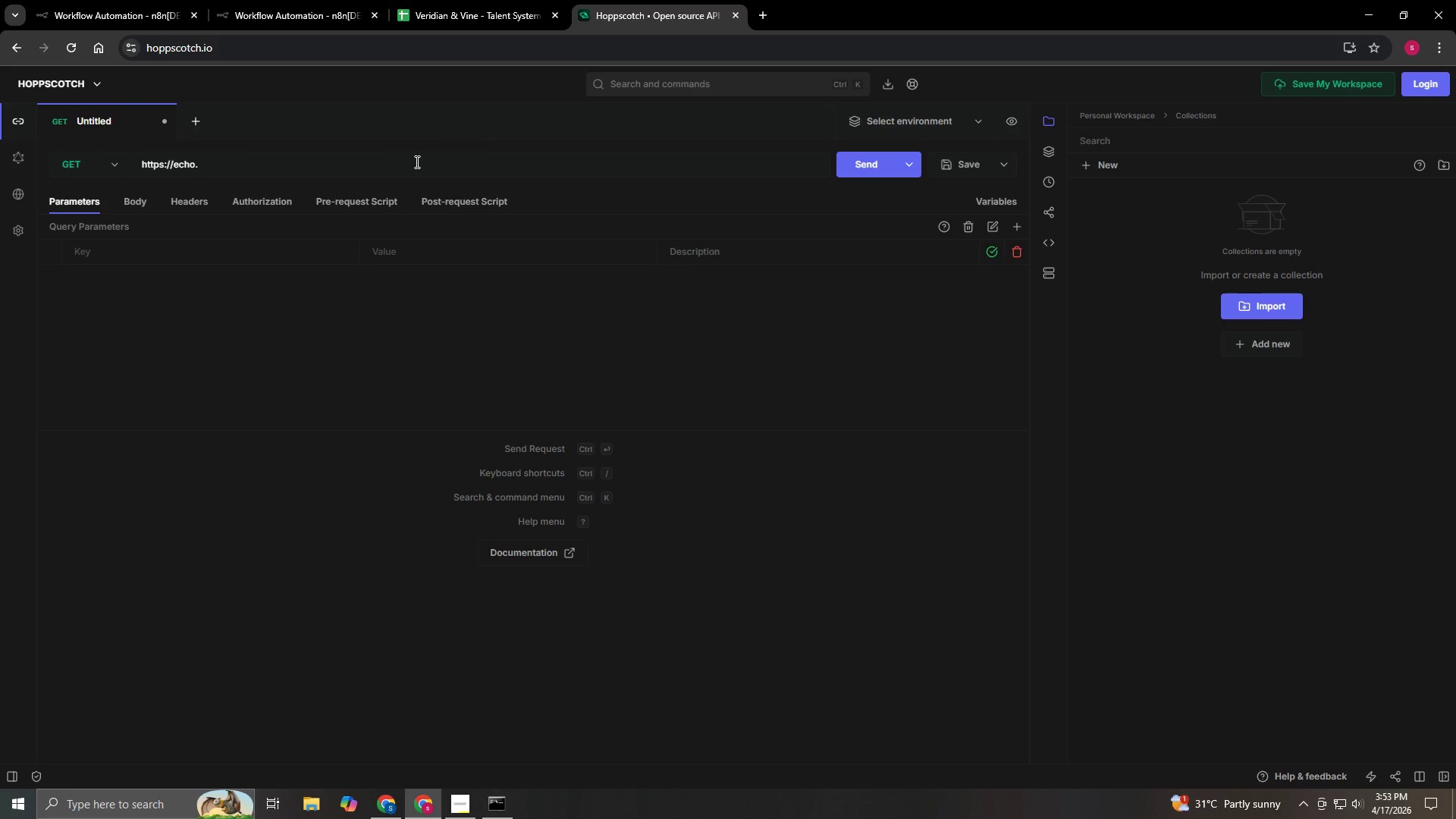 
key(Shift+Backspace)
 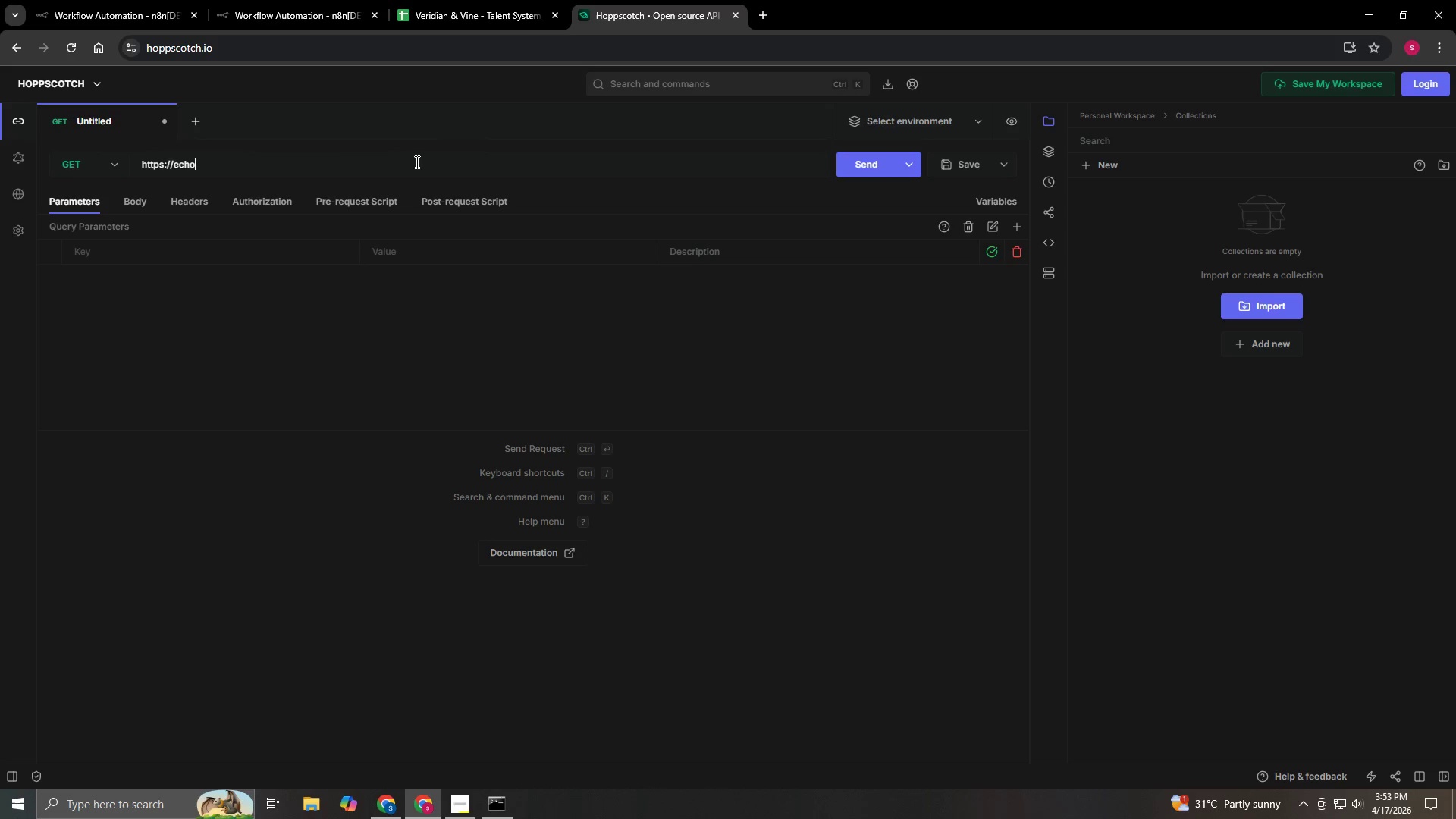 
key(Shift+Backspace)
 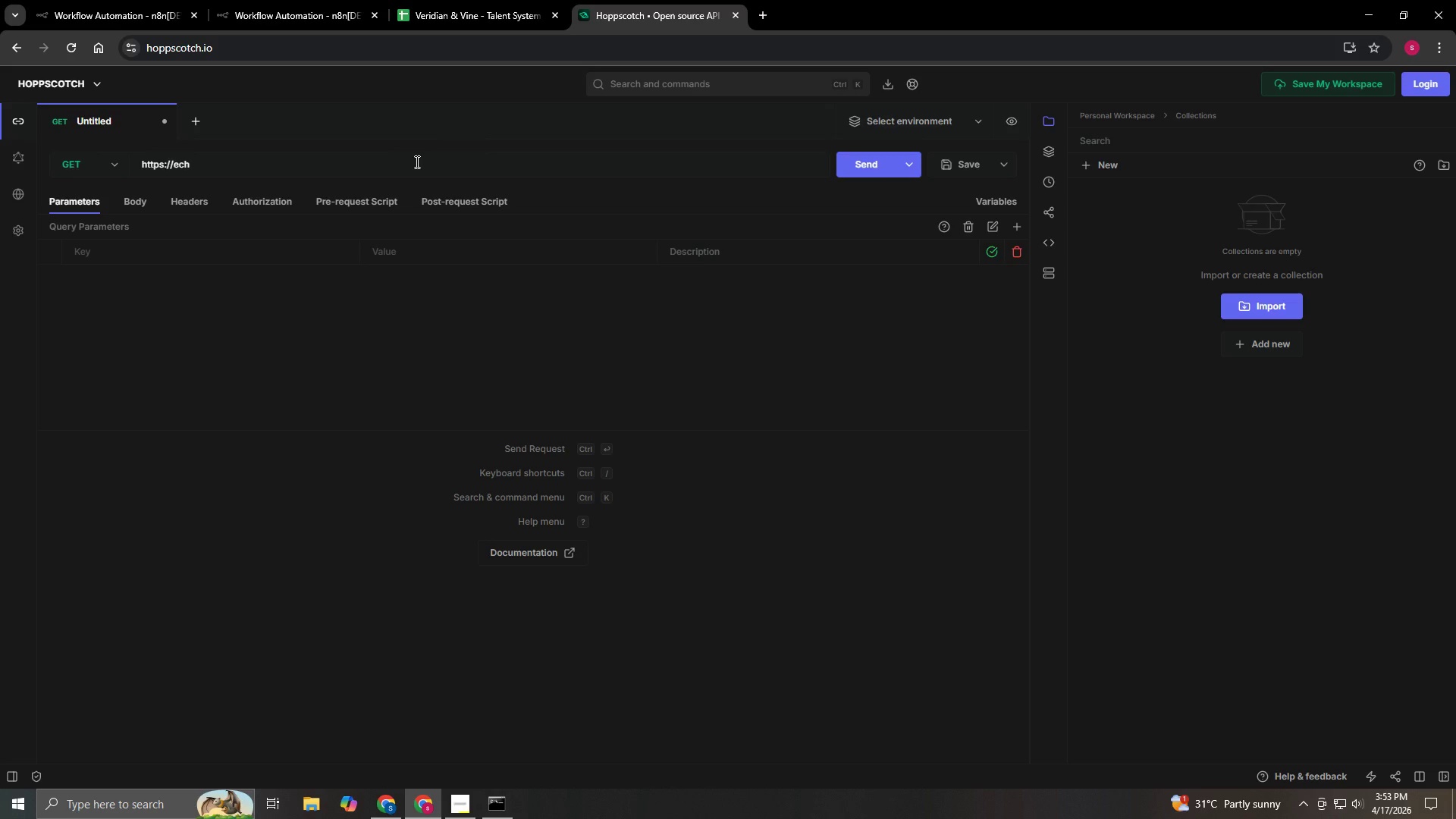 
key(Control+Backspace)
 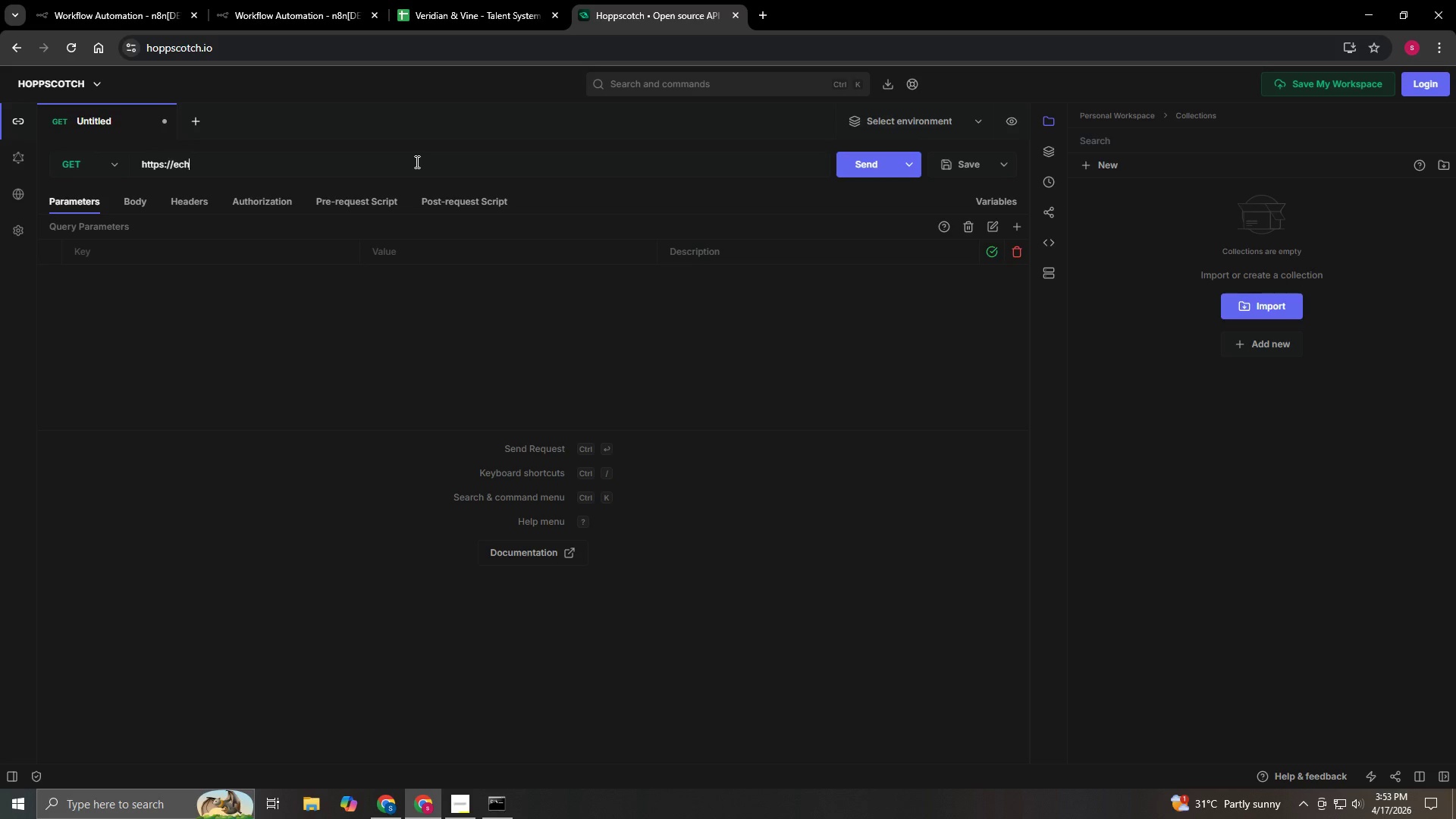 
key(Control+Backspace)
 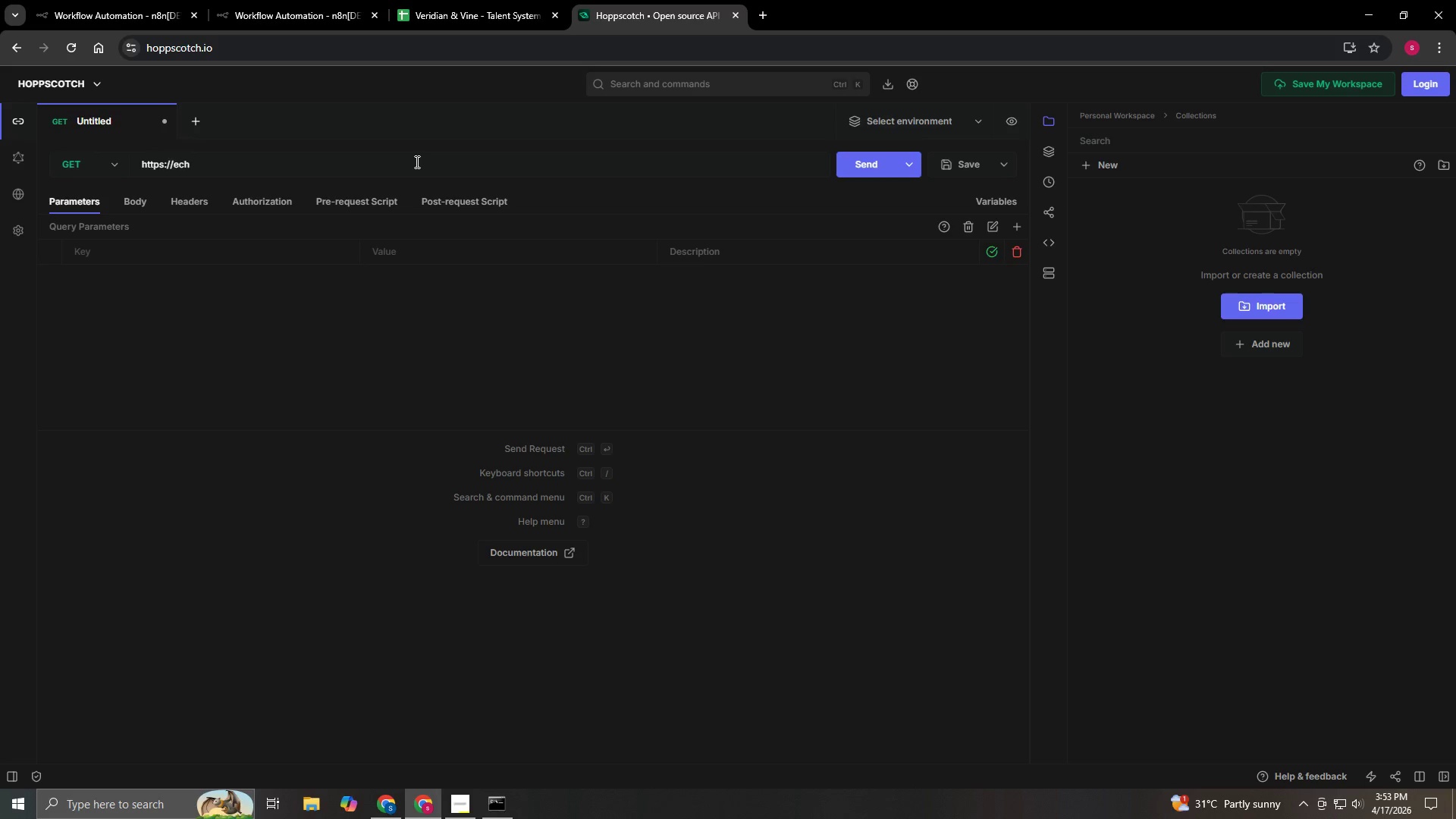 
hold_key(key=Backspace, duration=0.52)
 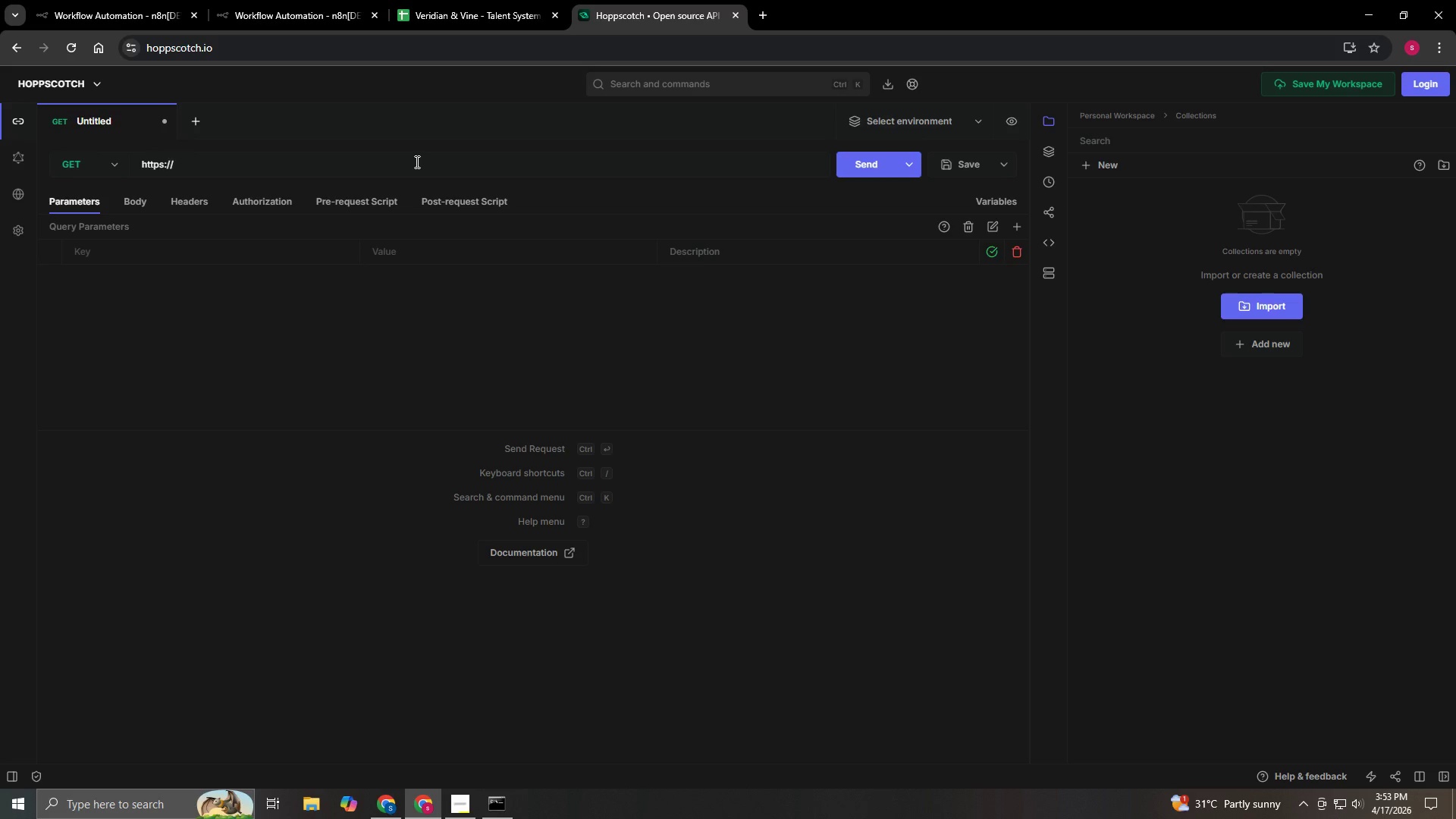 
hold_key(key=Backspace, duration=1.03)
 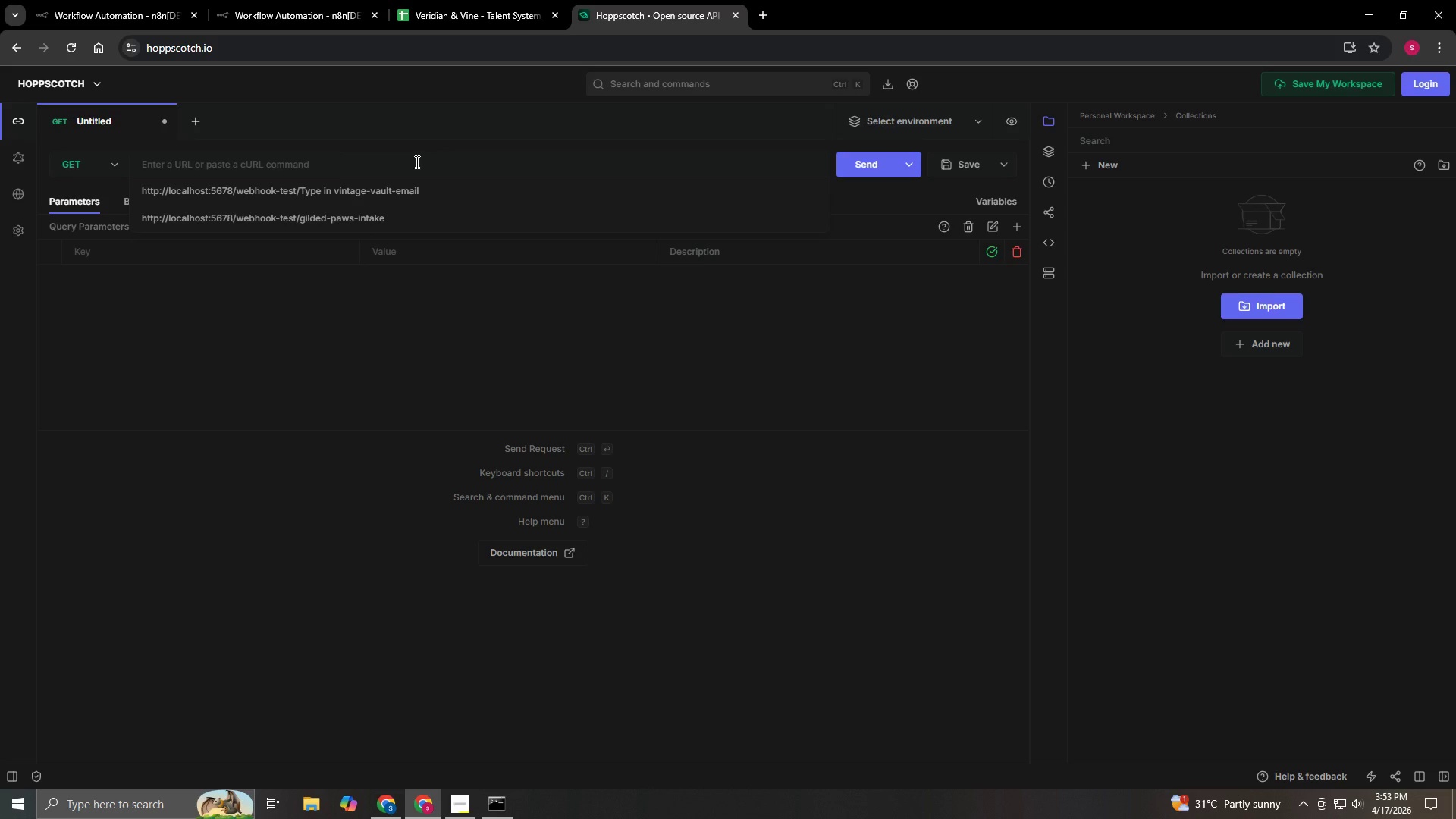 
right_click([416, 162])
 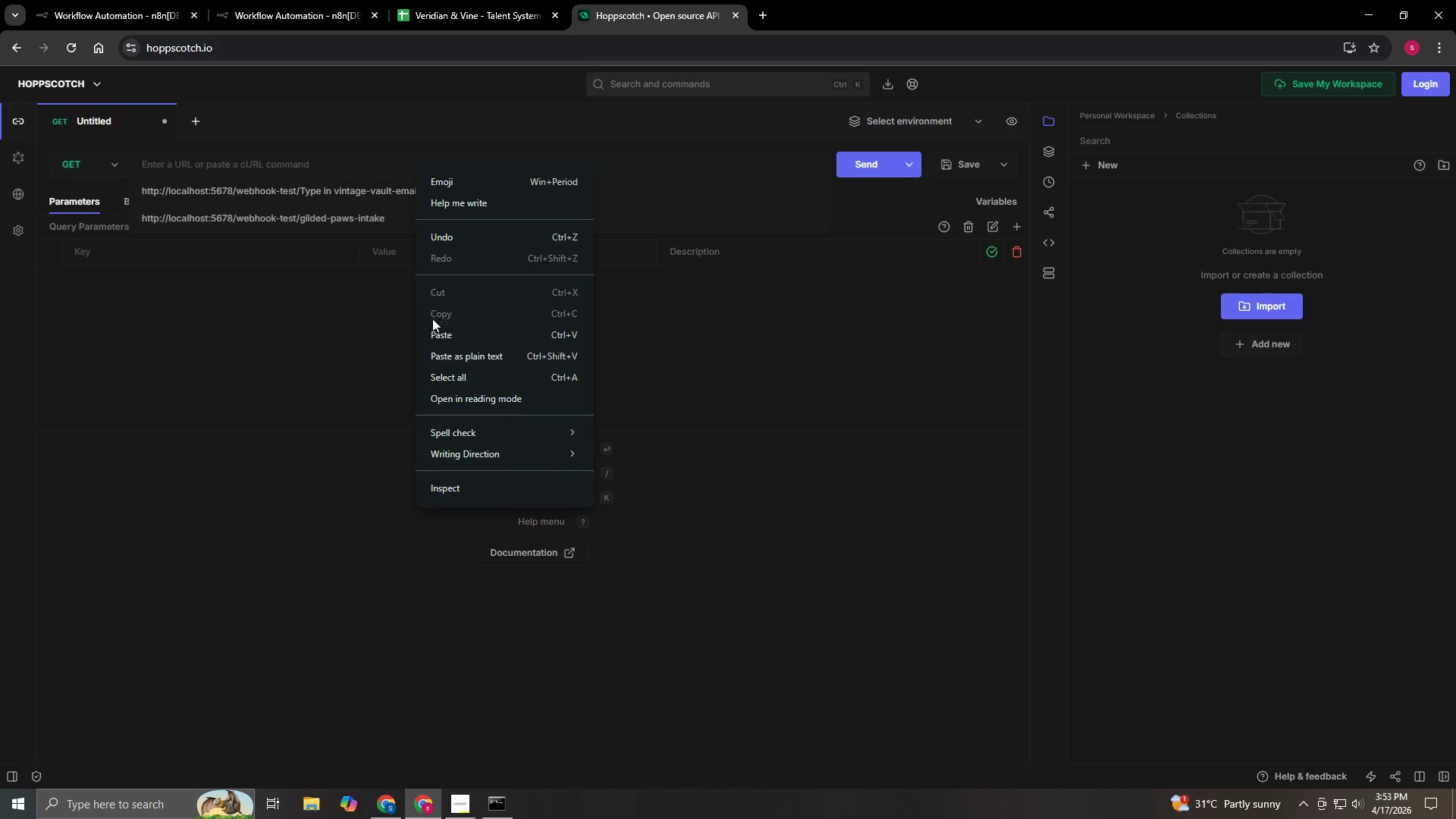 
left_click([439, 331])
 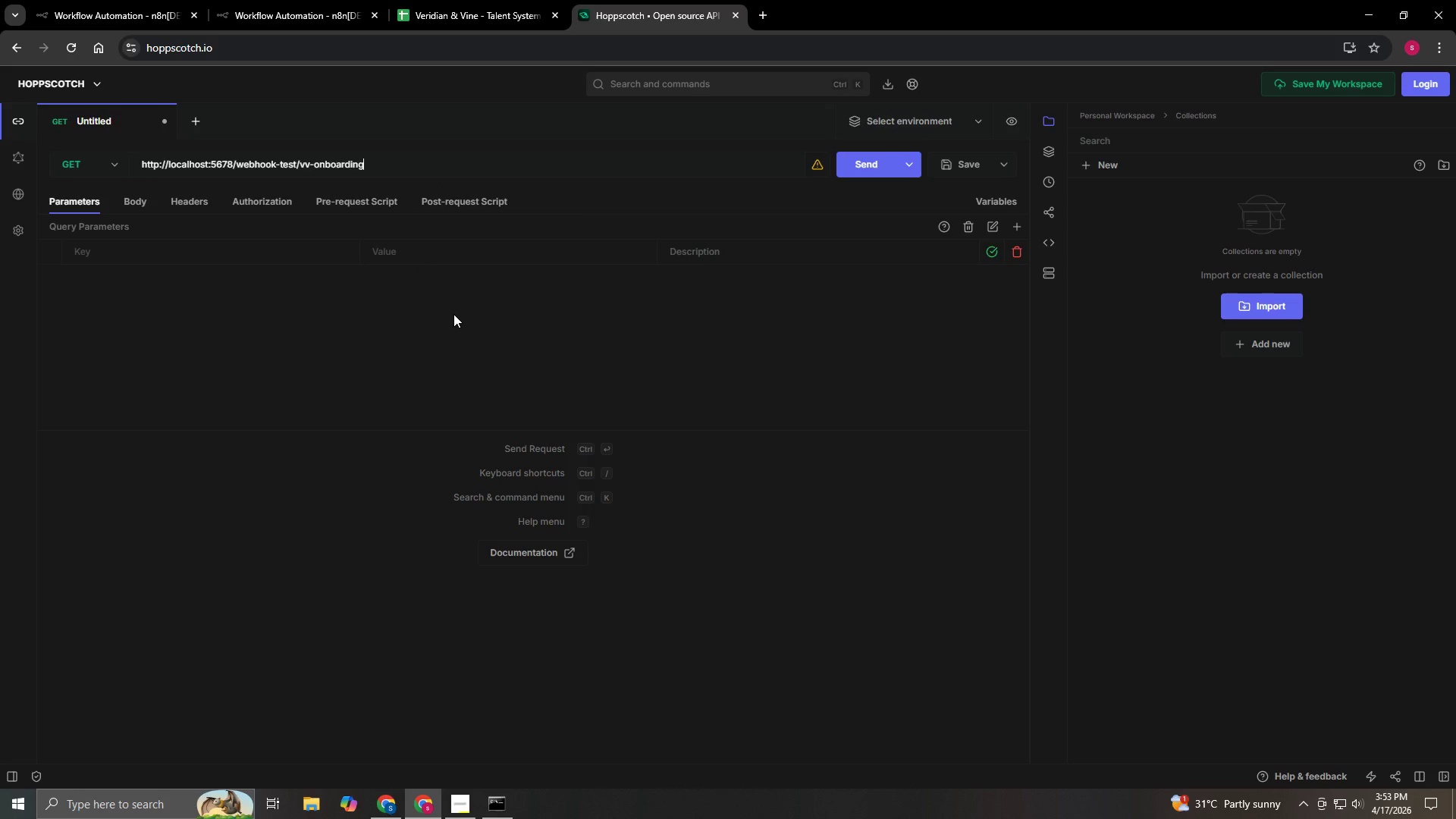 
wait(8.62)
 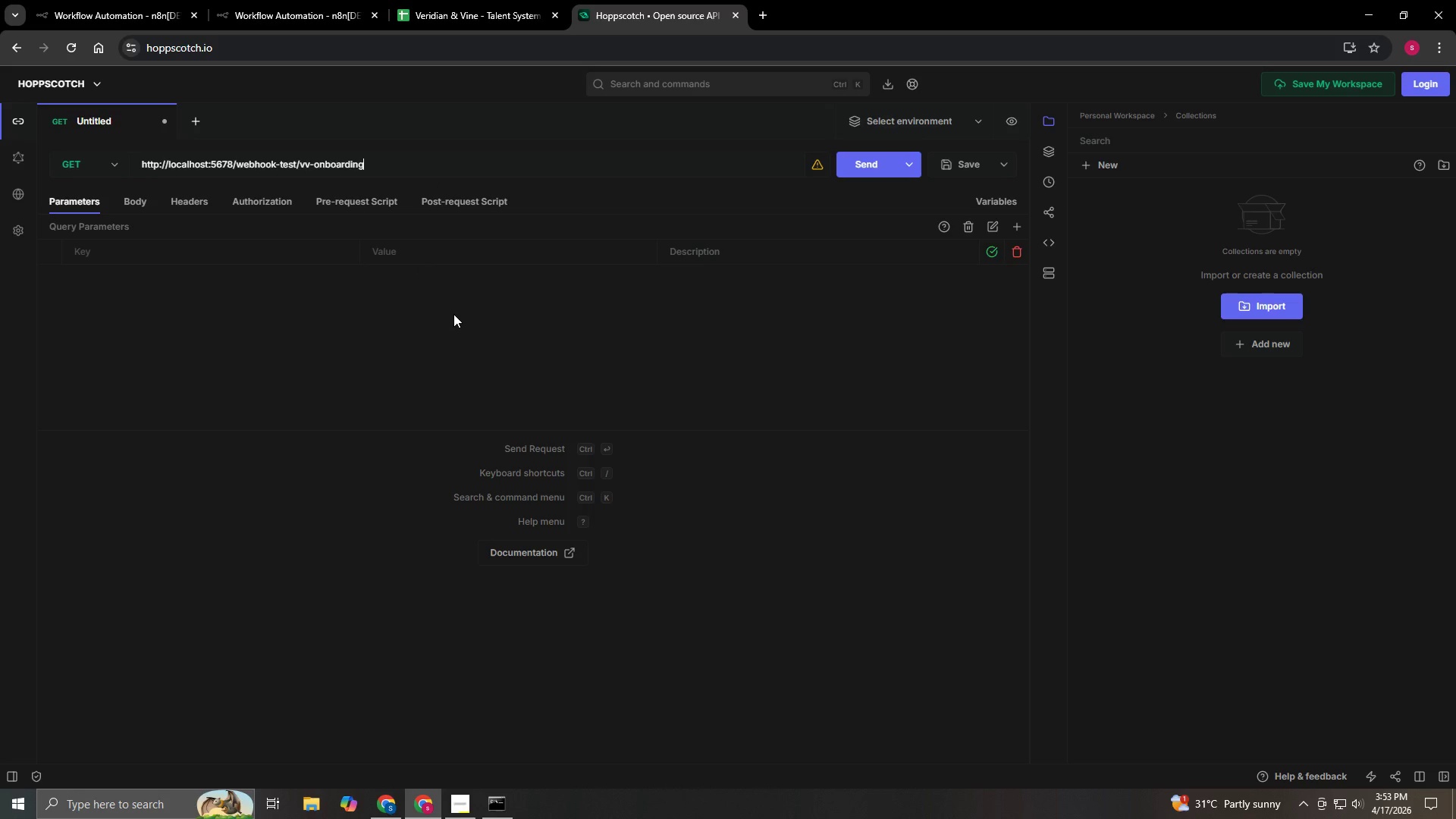 
left_click([113, 168])
 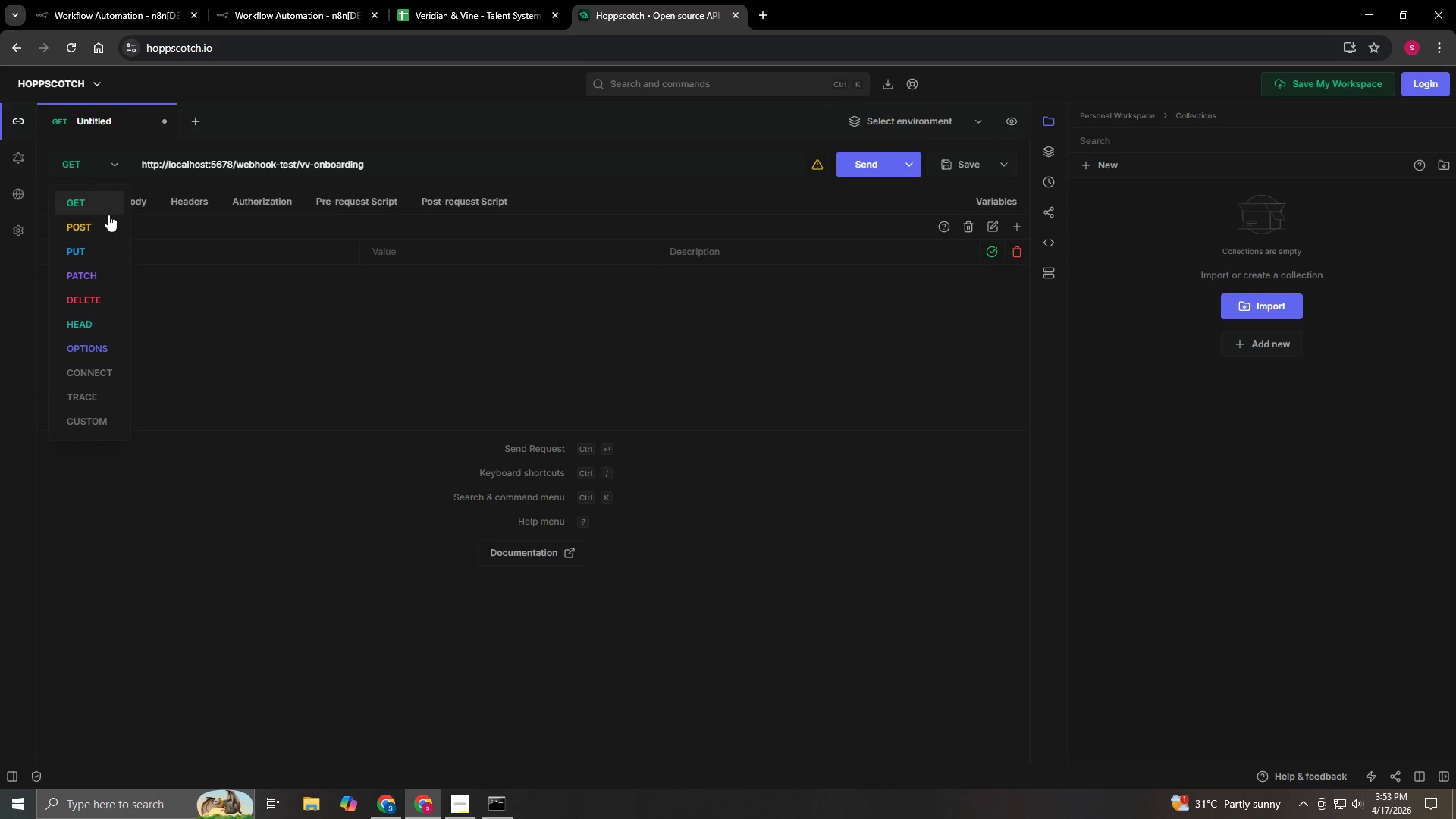 
left_click([103, 227])
 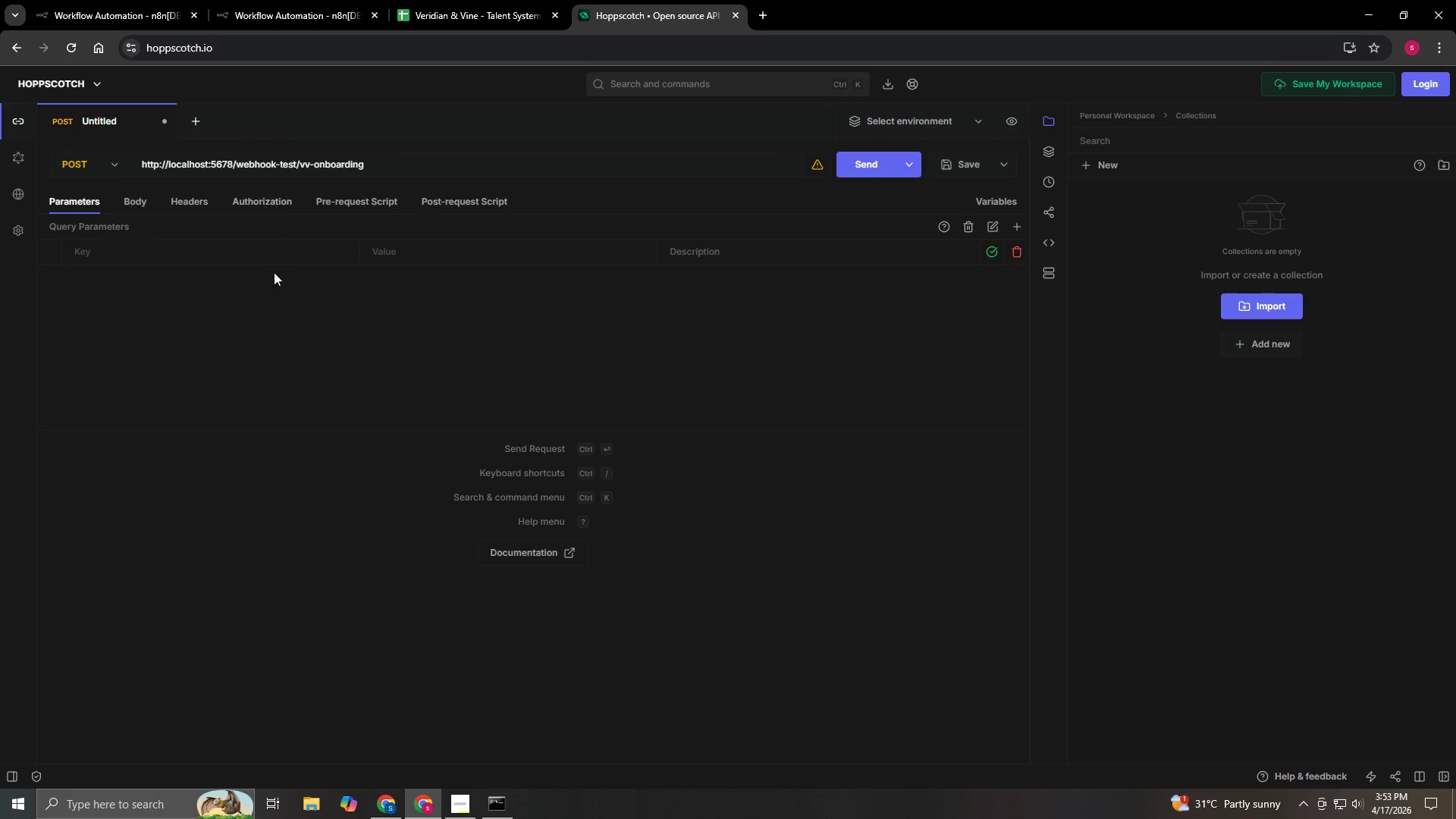 
wait(5.95)
 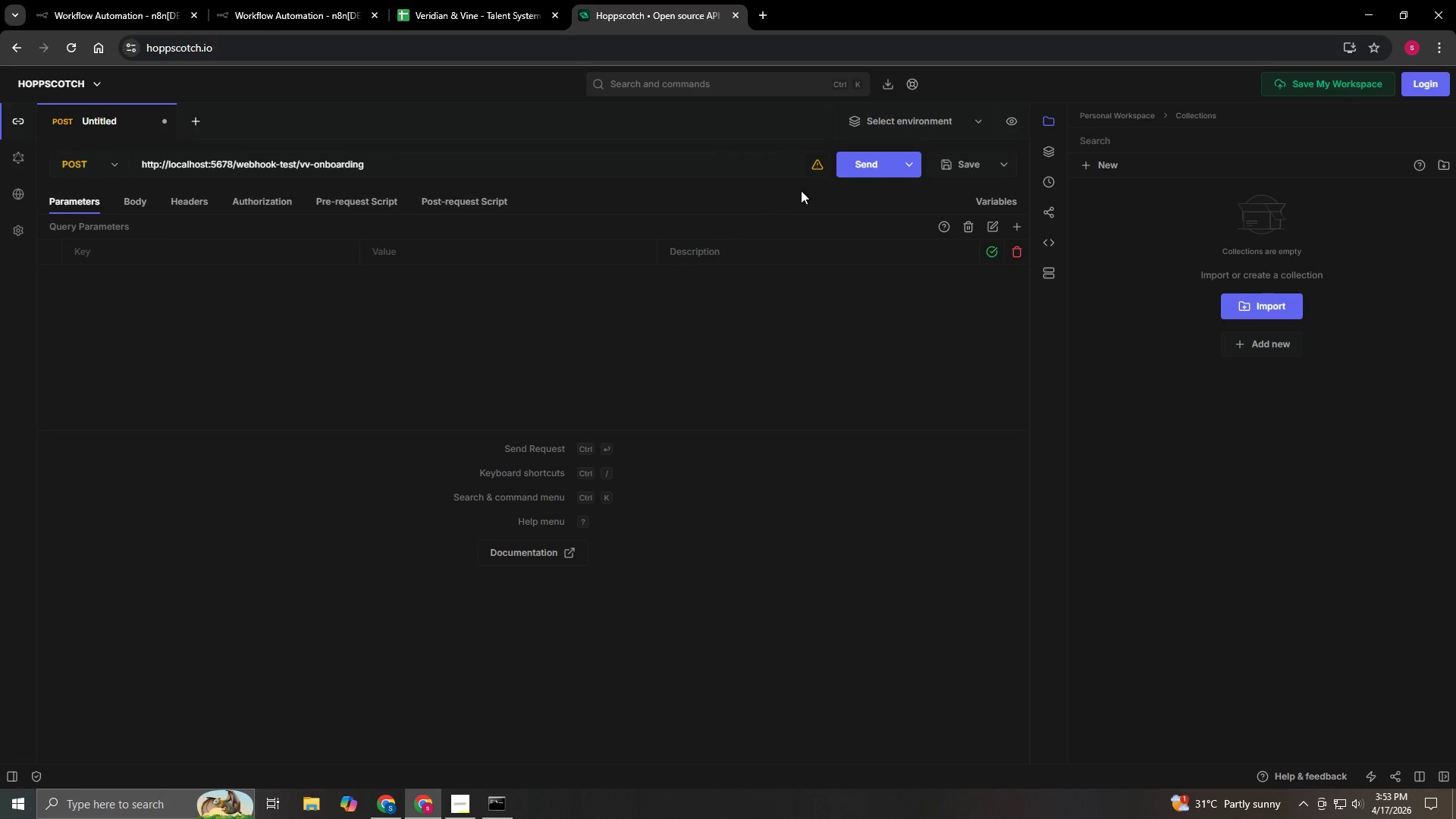 
left_click([136, 199])
 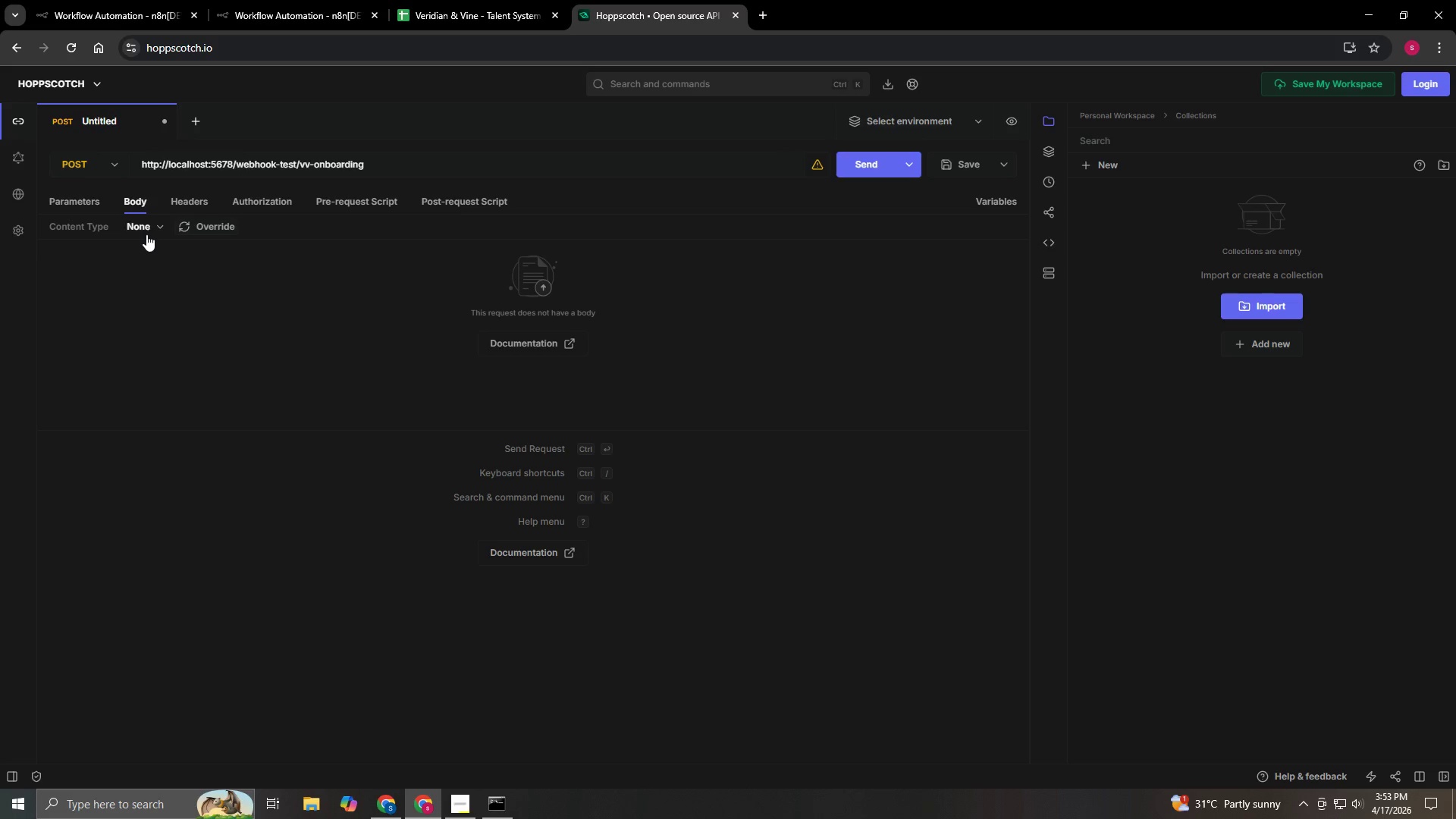 
left_click([146, 234])
 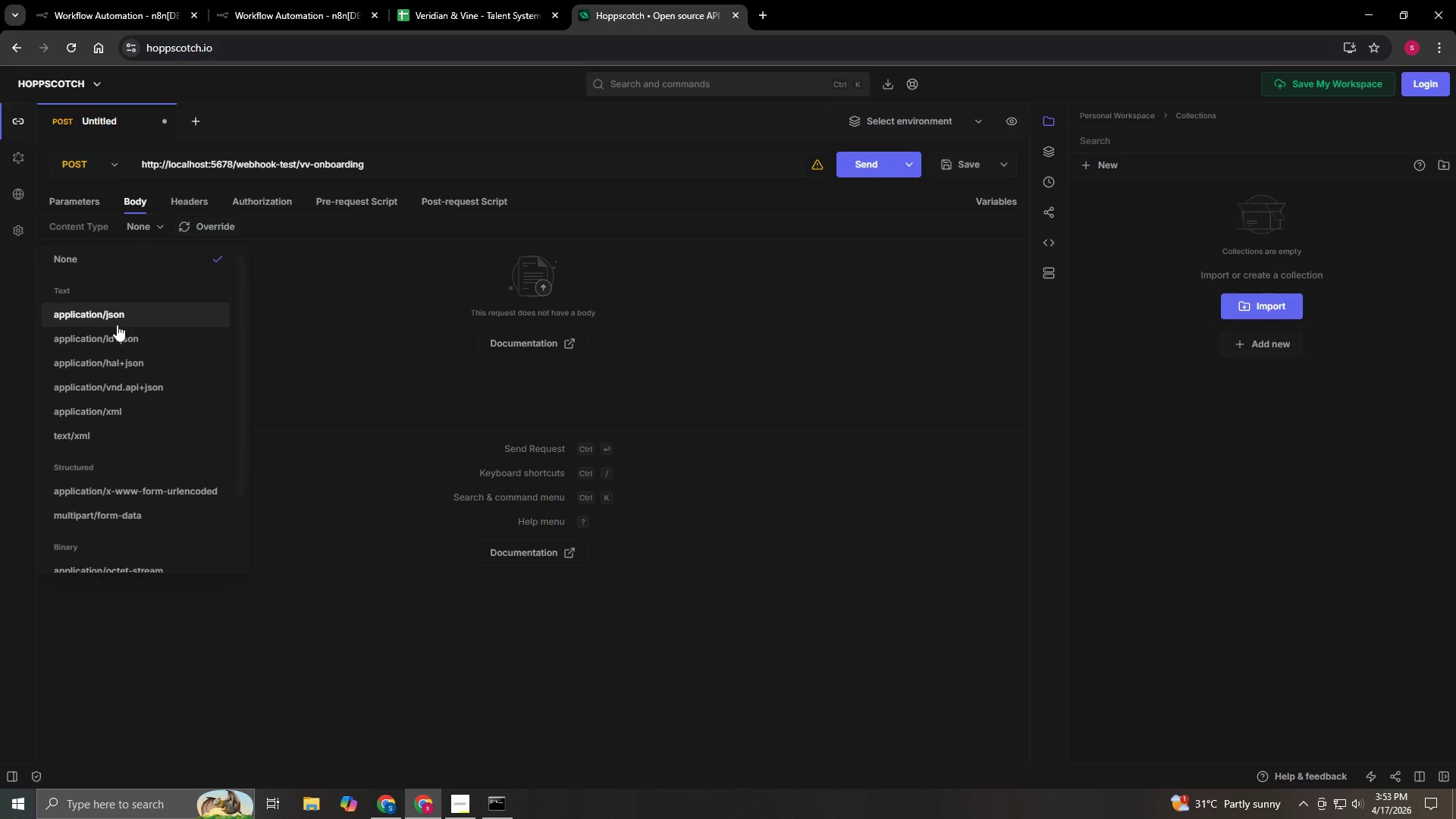 
left_click([115, 325])
 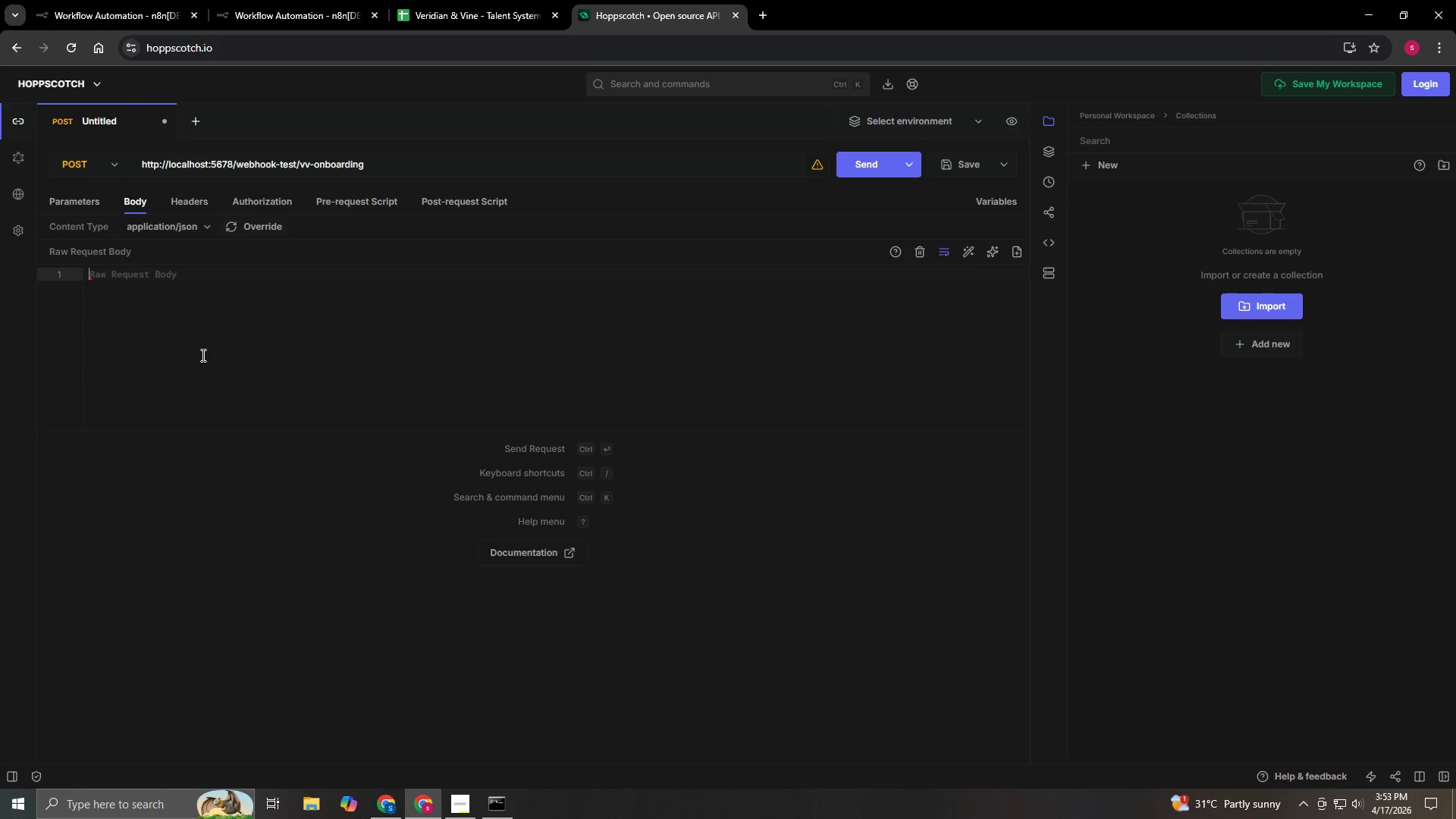 
wait(8.8)
 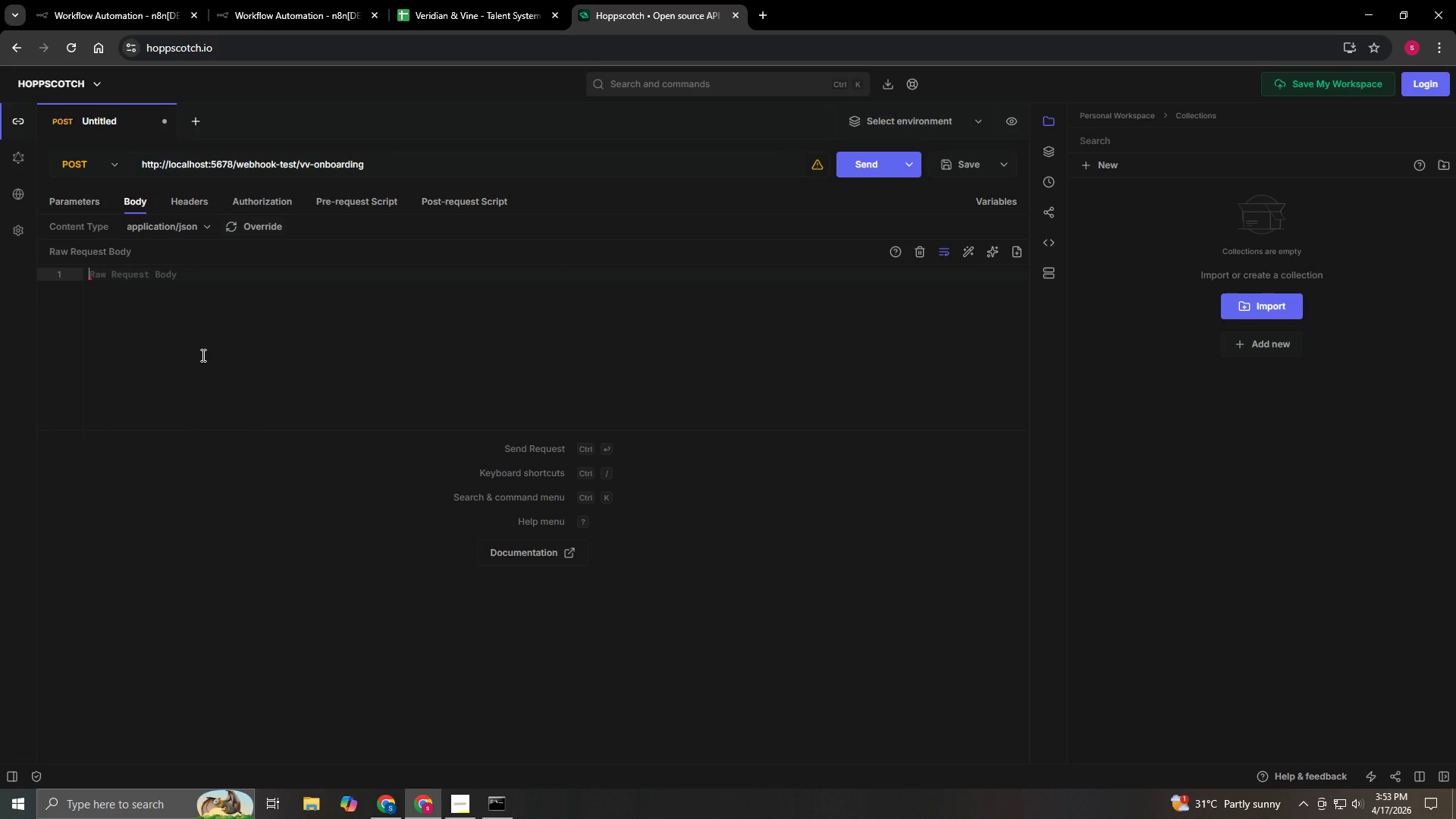 
key(Shift+BracketLeft)
 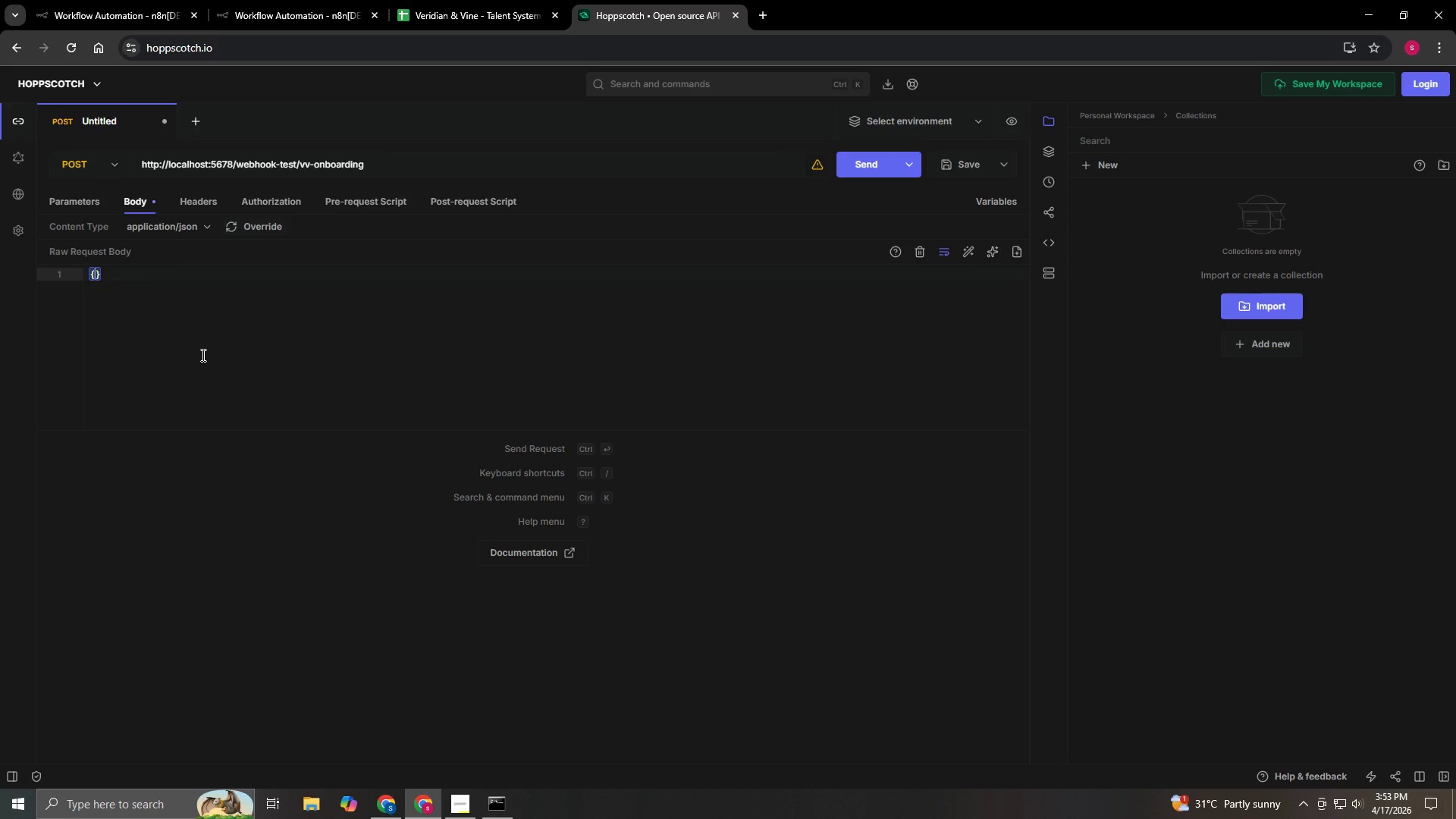 
key(Enter)
 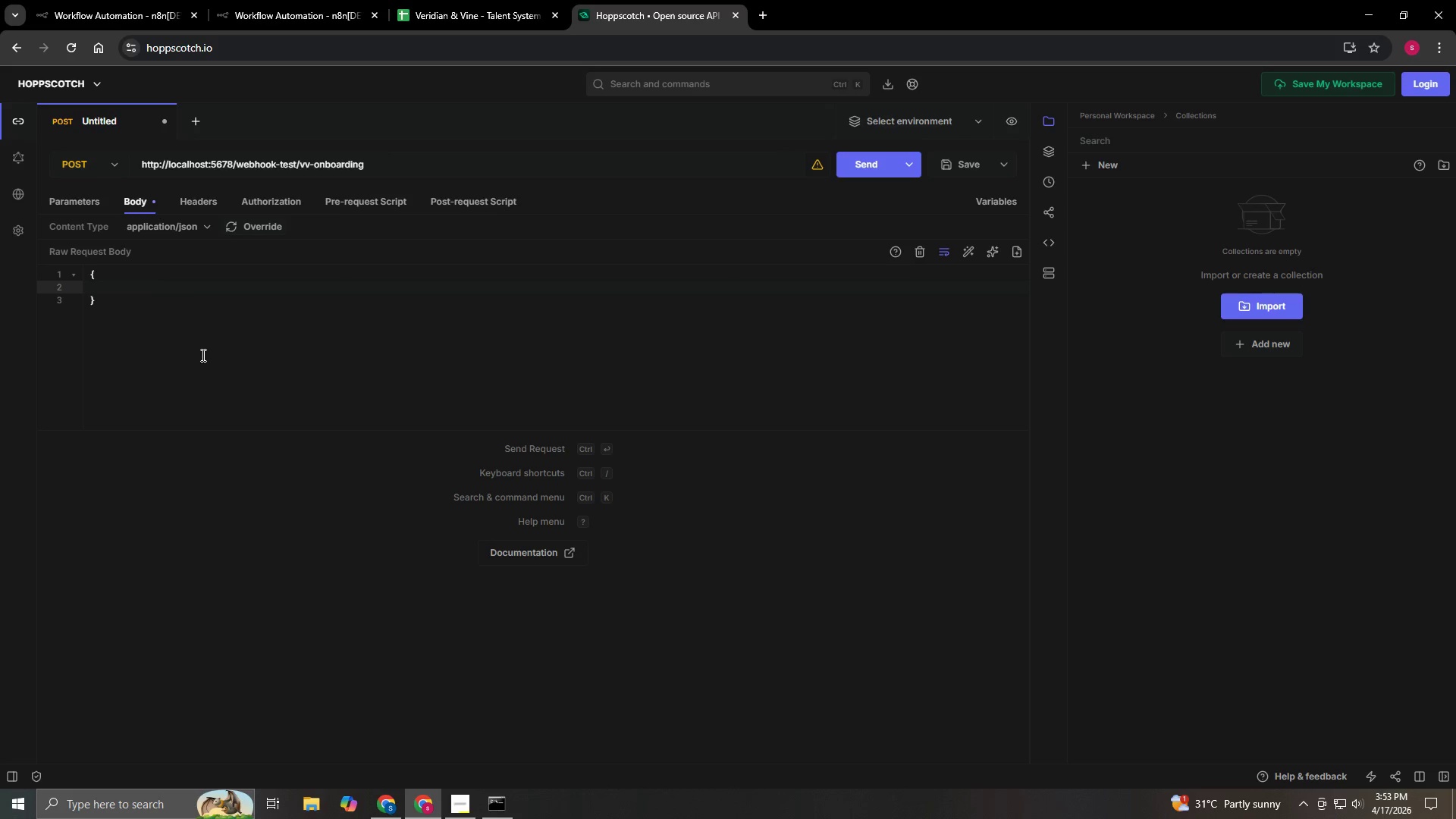 
type("fullna)
key(Backspace)
key(Backspace)
type(Name)
 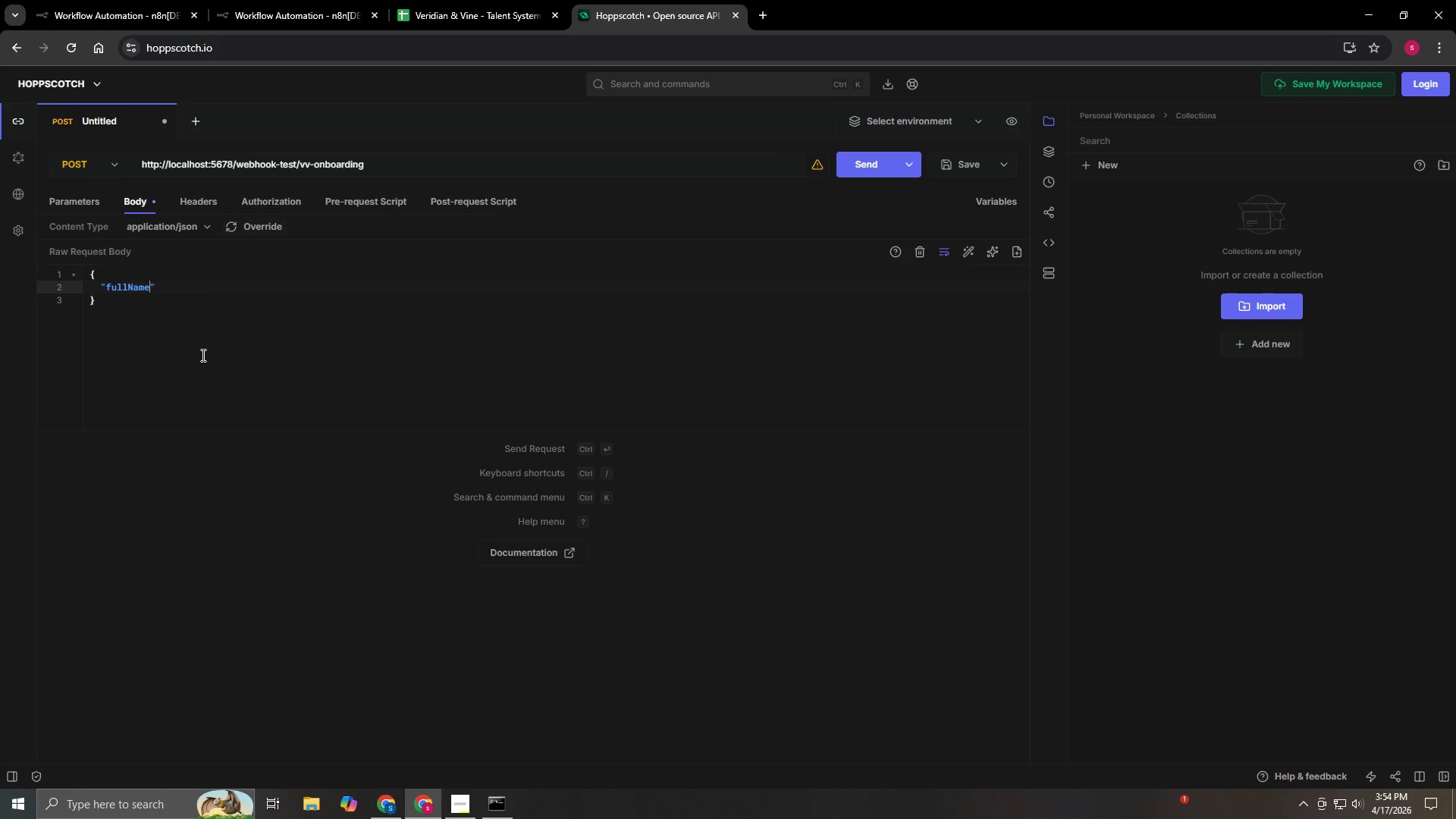 